 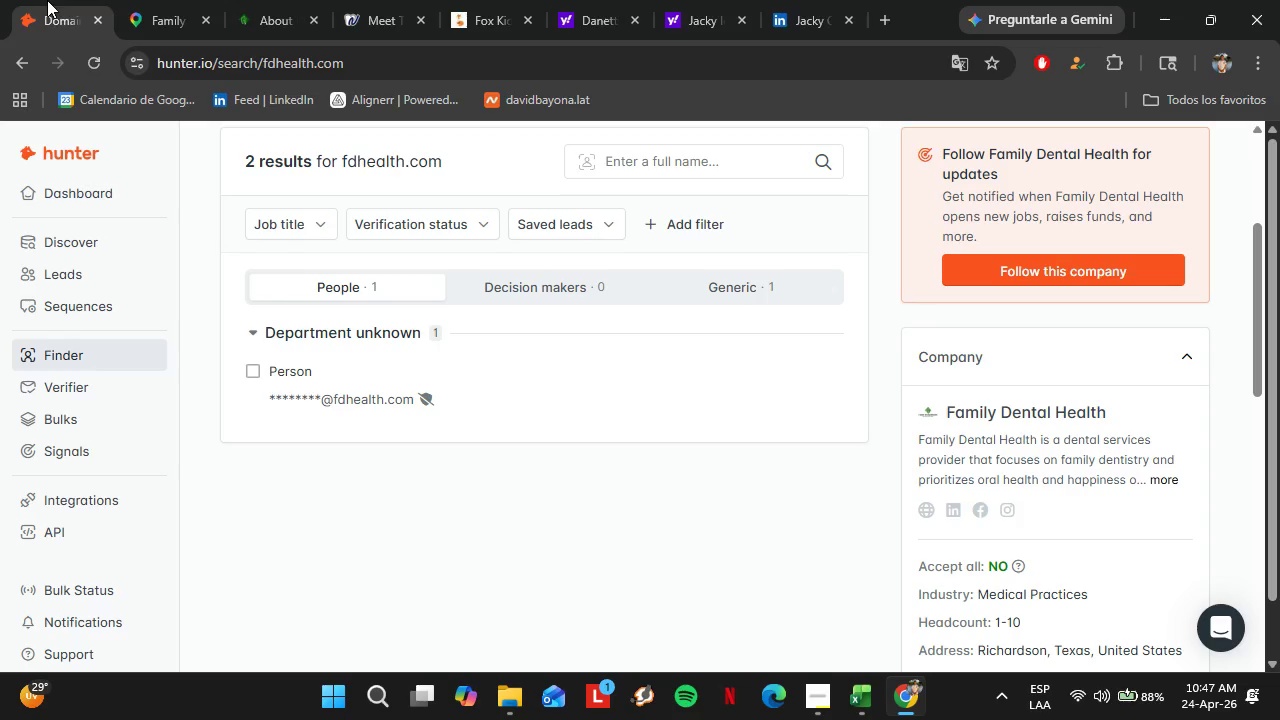 
left_click([663, 167])
 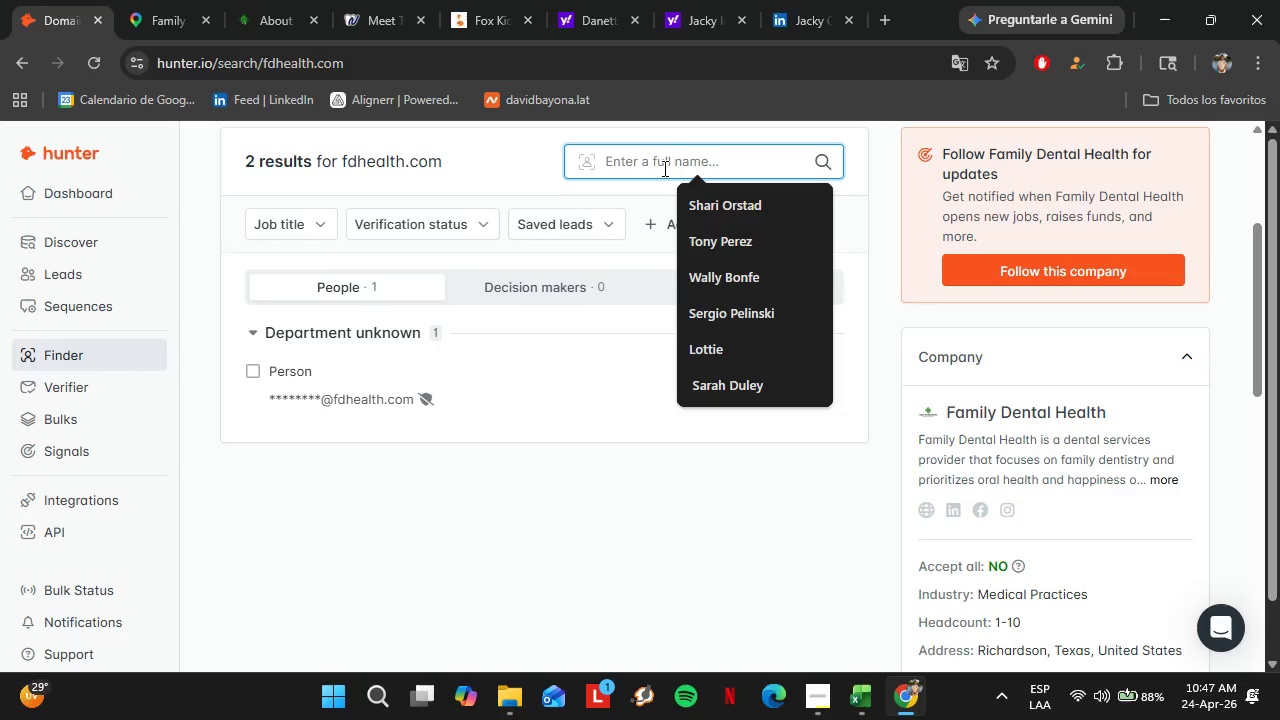 
type(David A. Case)
 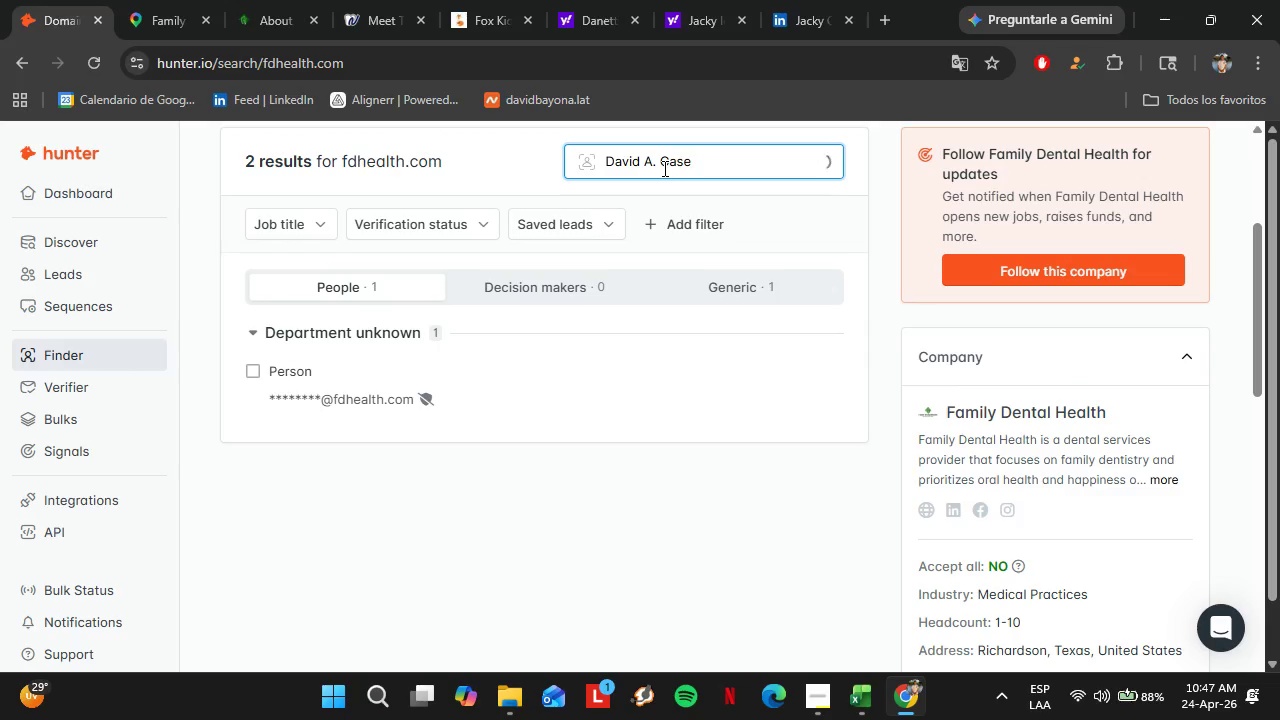 
 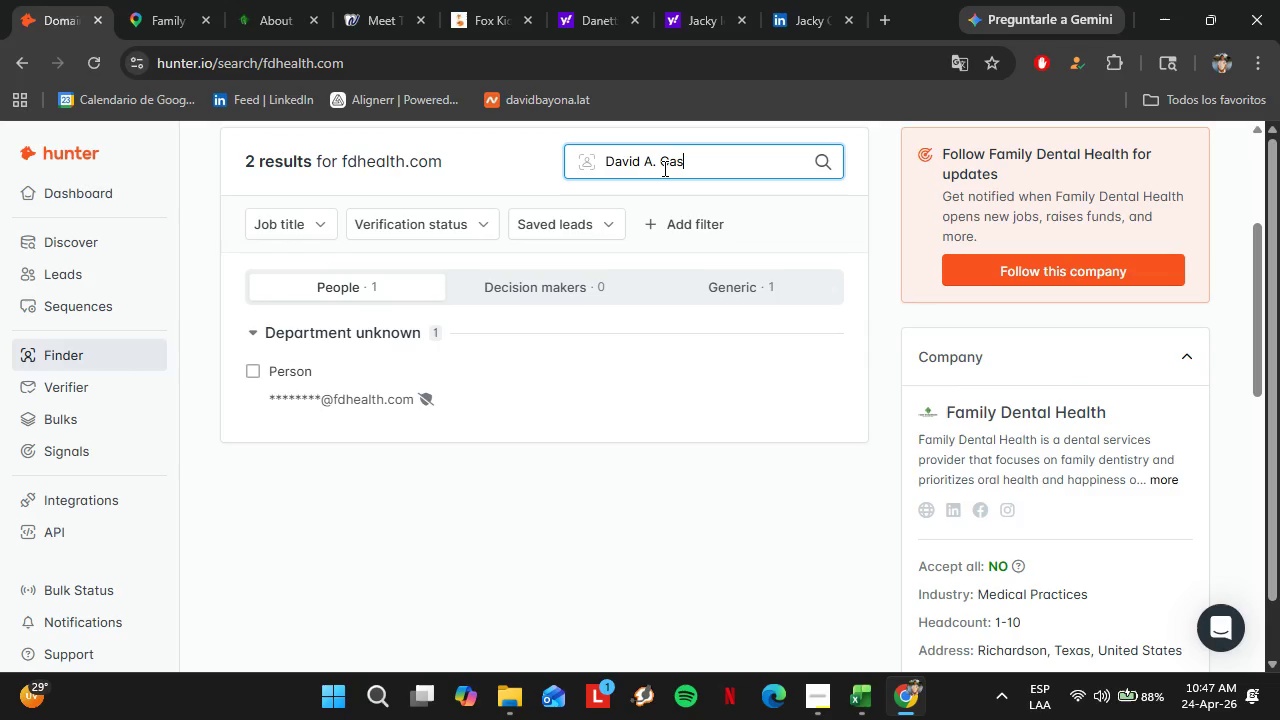 
key(Enter)
 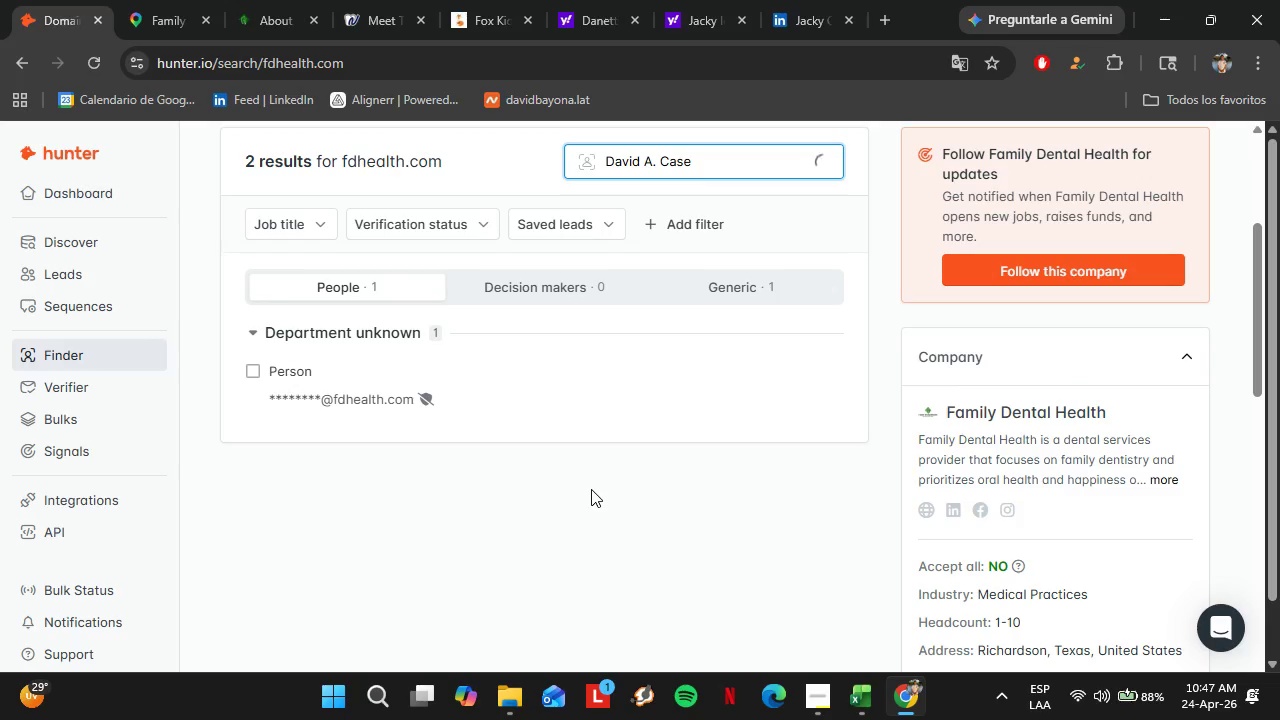 
wait(10.11)
 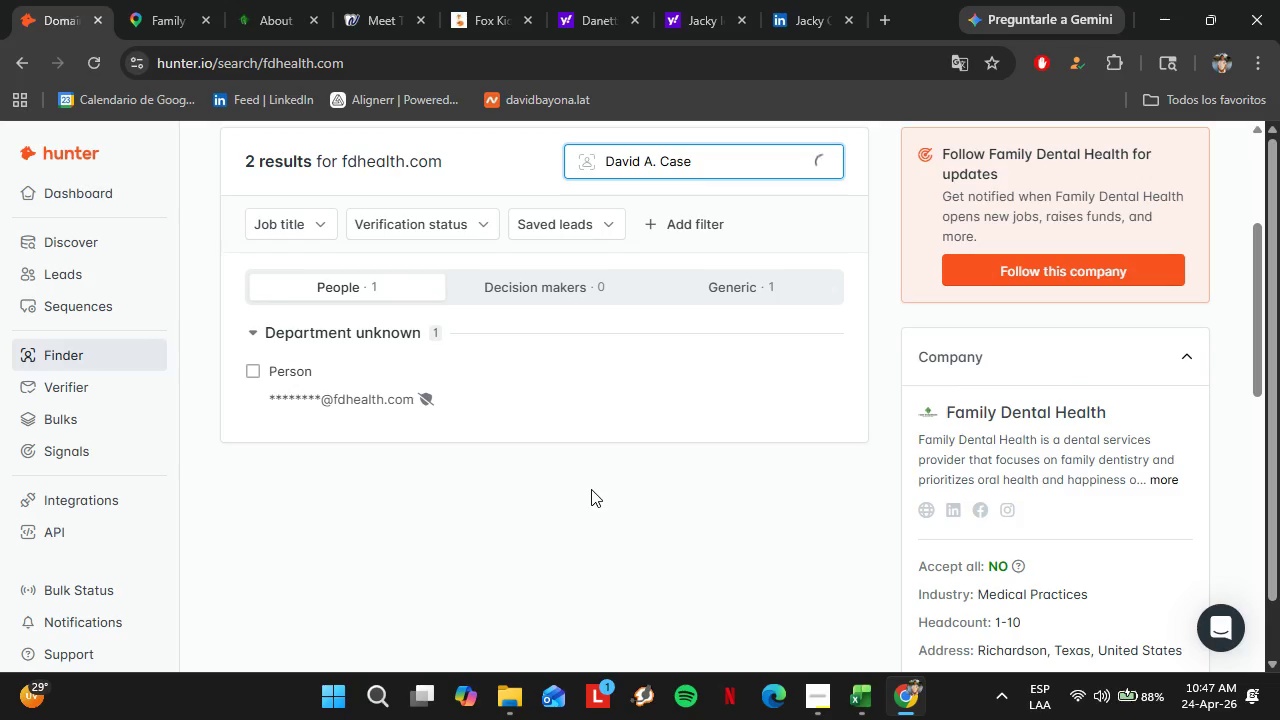 
key(ArrowLeft)
 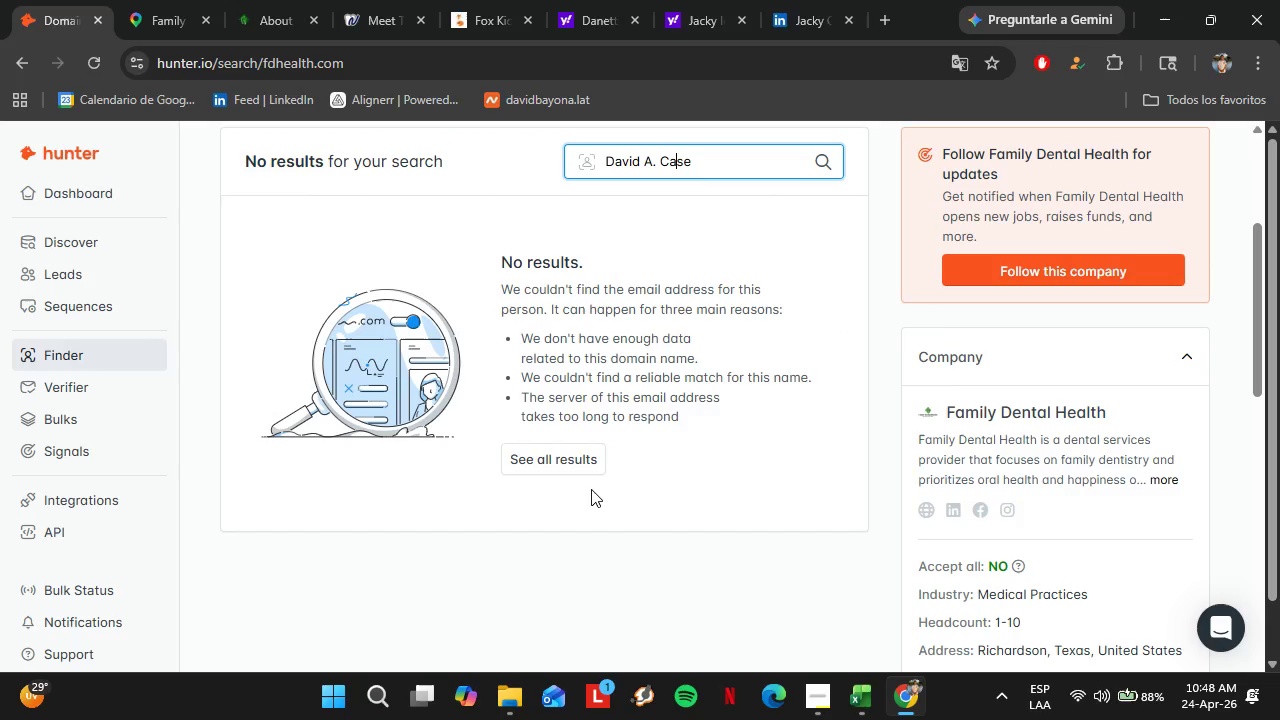 
key(ArrowLeft)
 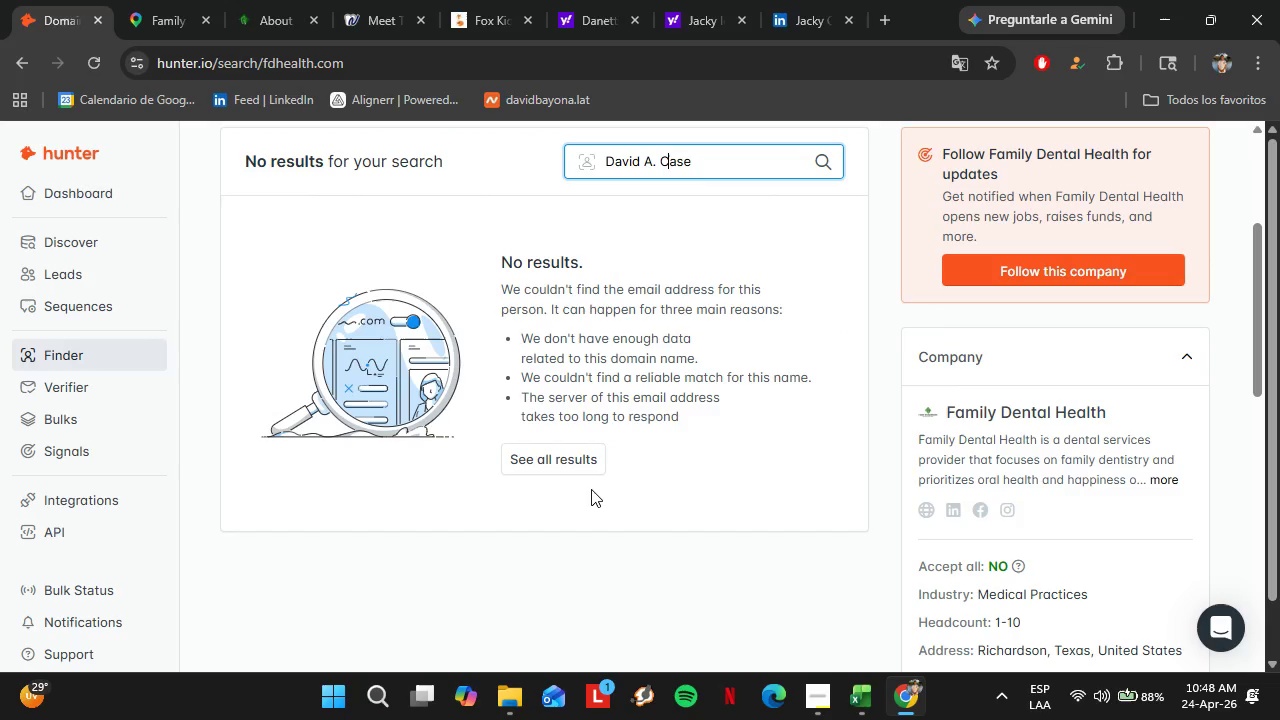 
key(ArrowLeft)
 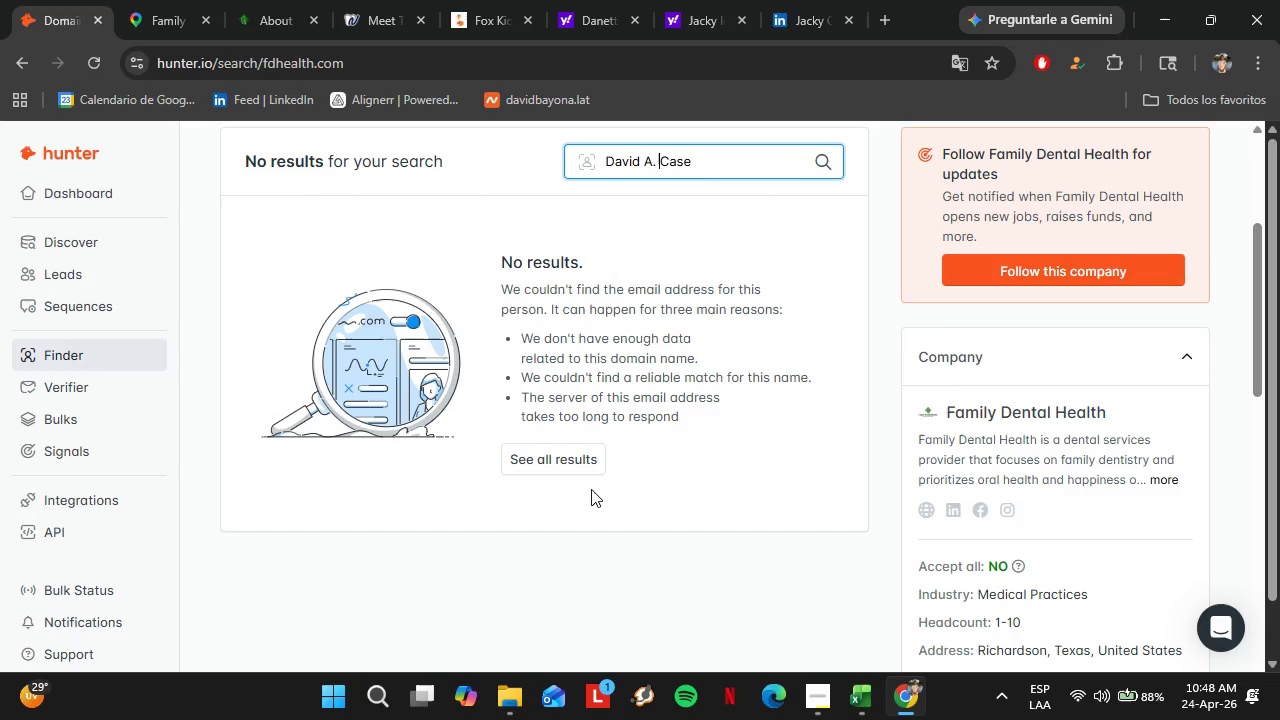 
key(ArrowLeft)
 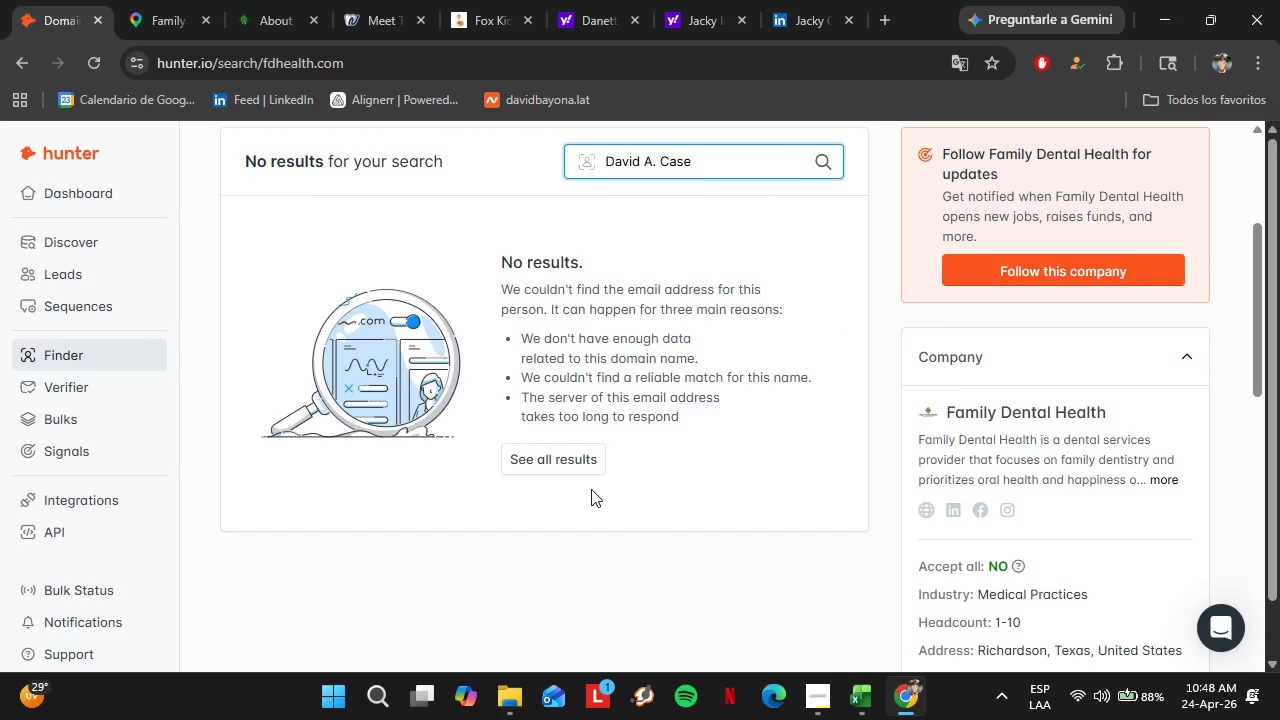 
key(Backspace)
 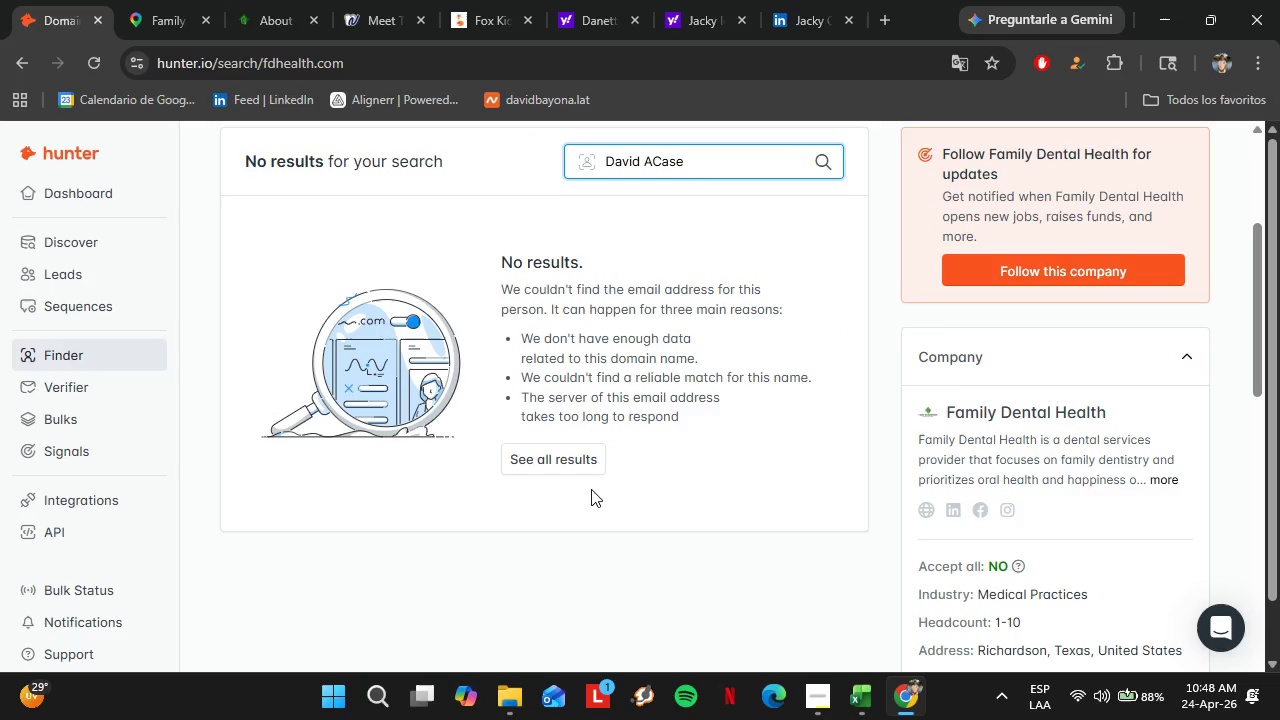 
key(Backspace)
 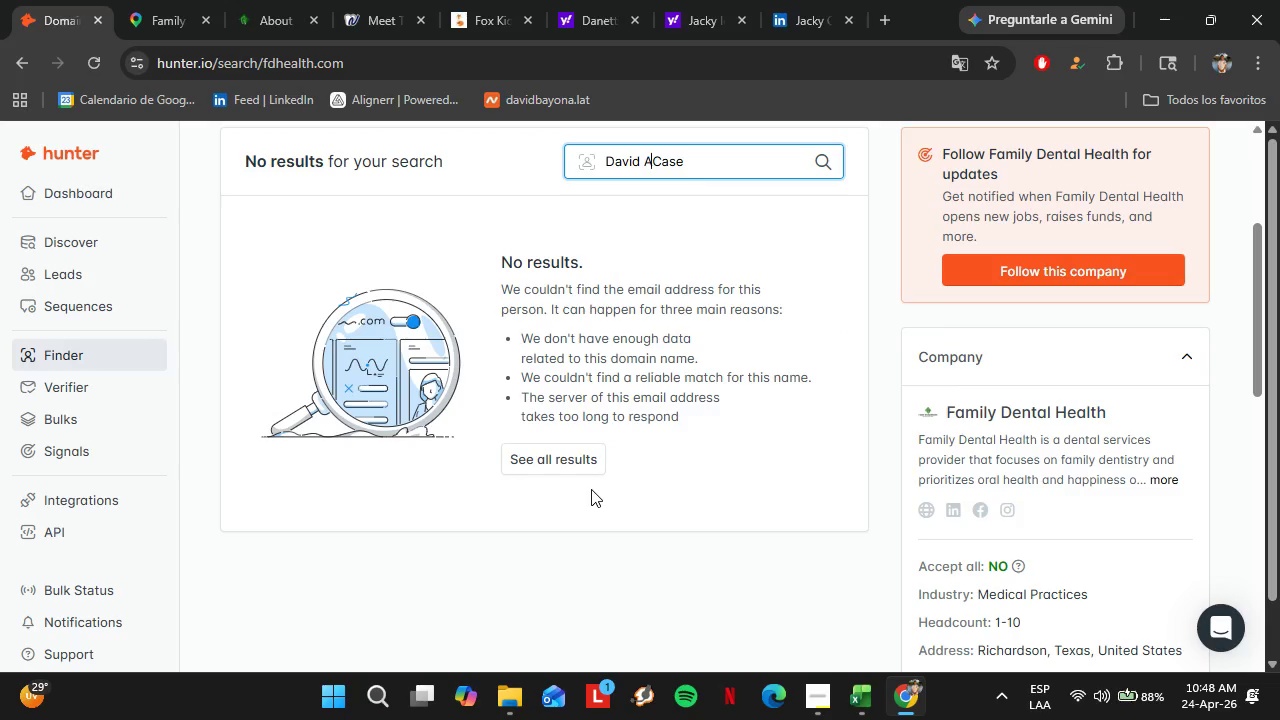 
key(Backspace)
 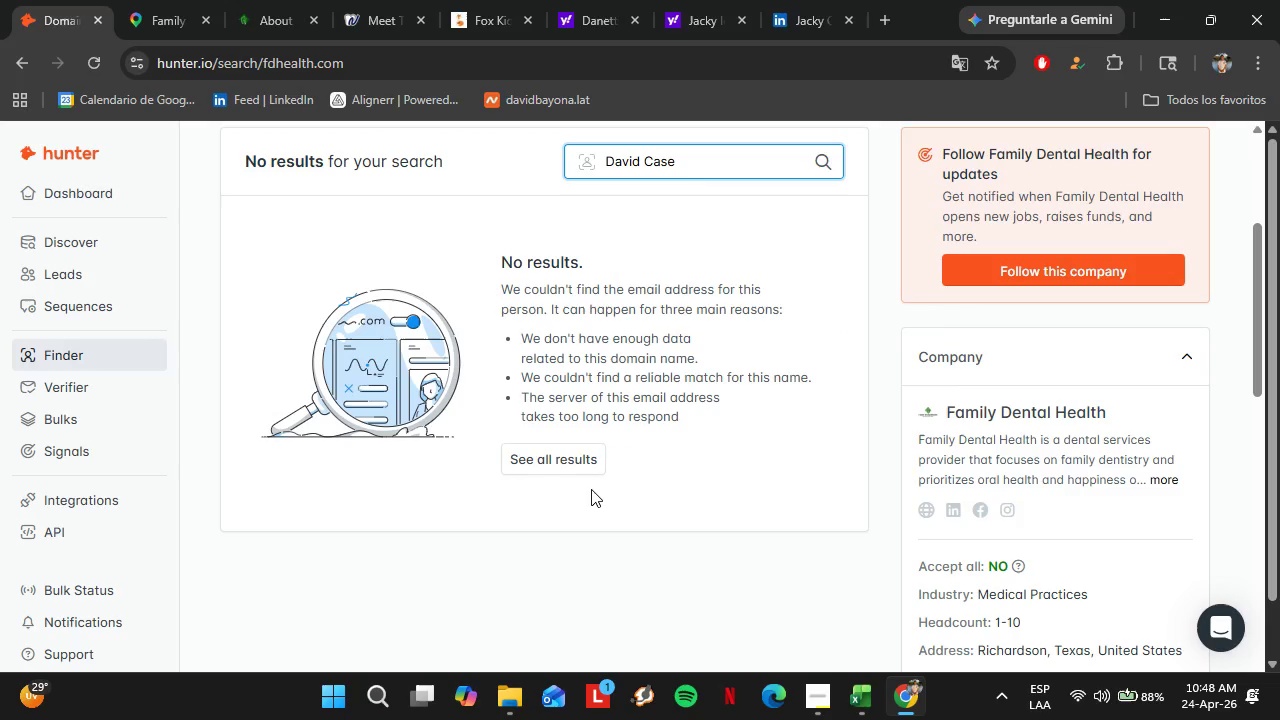 
key(Enter)
 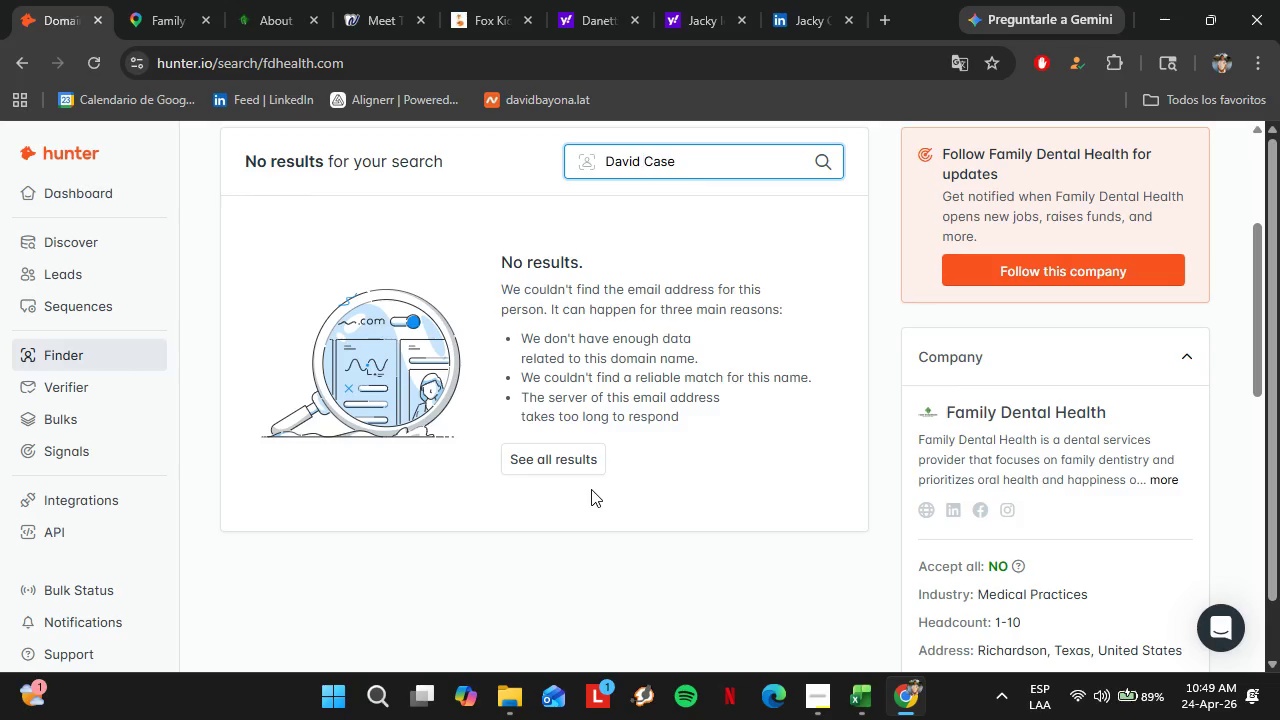 
wait(96.02)
 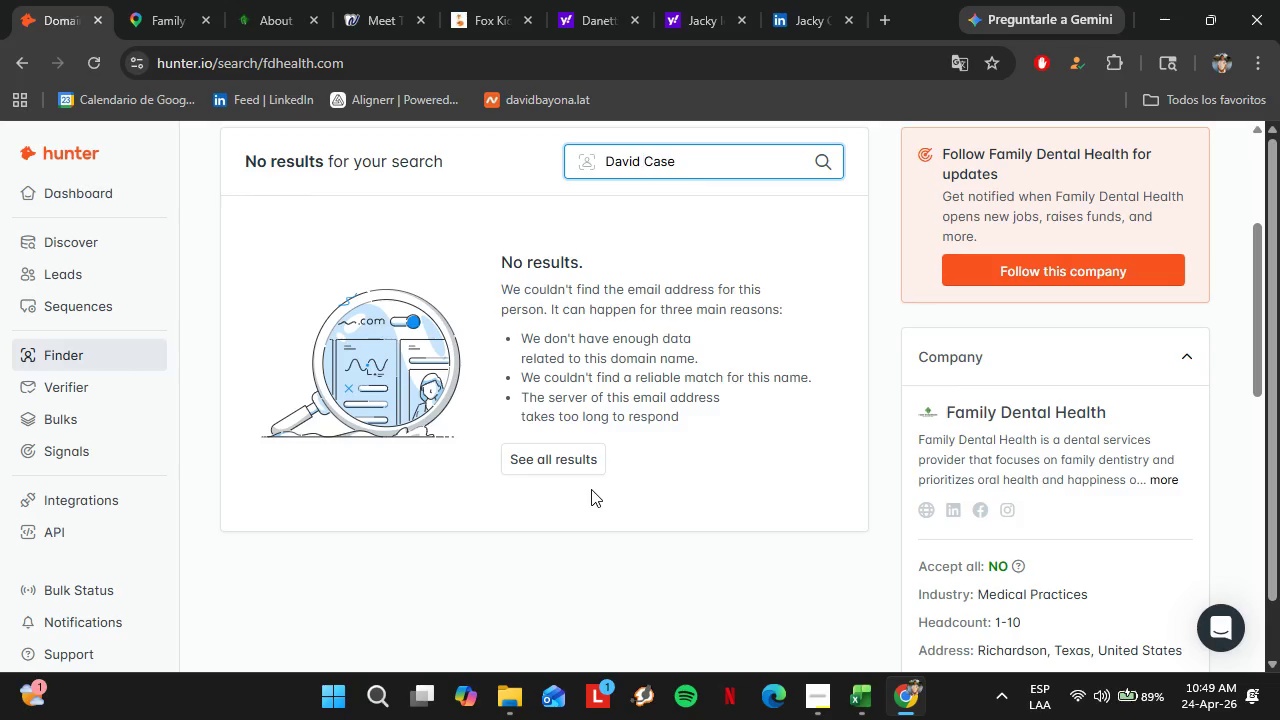 
left_click([141, 0])
 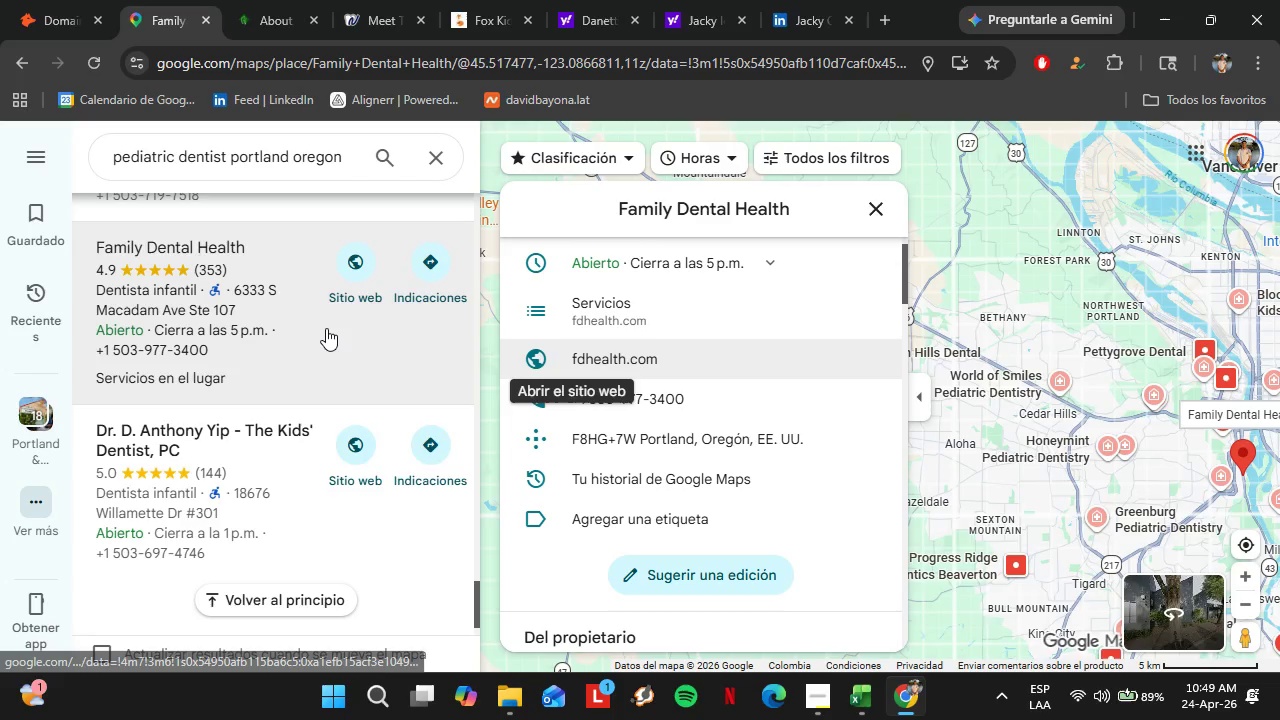 
scroll: coordinate [326, 328], scroll_direction: down, amount: 1.0
 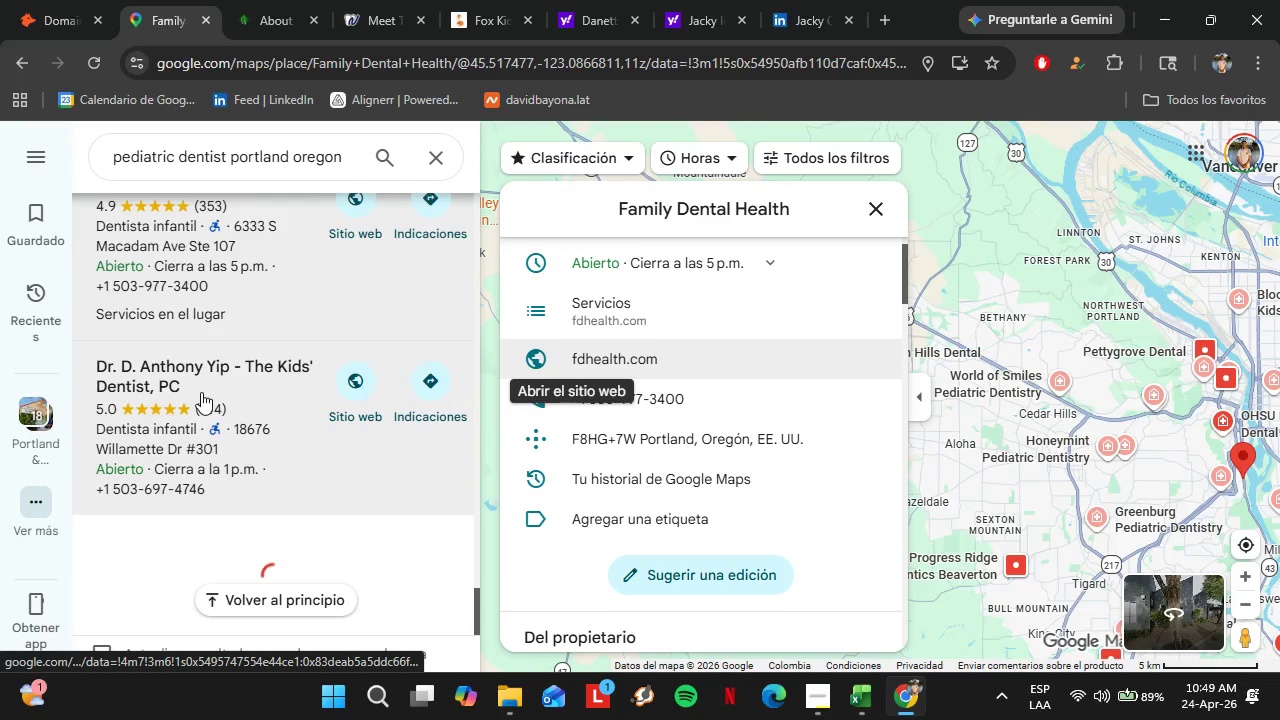 
left_click([197, 400])
 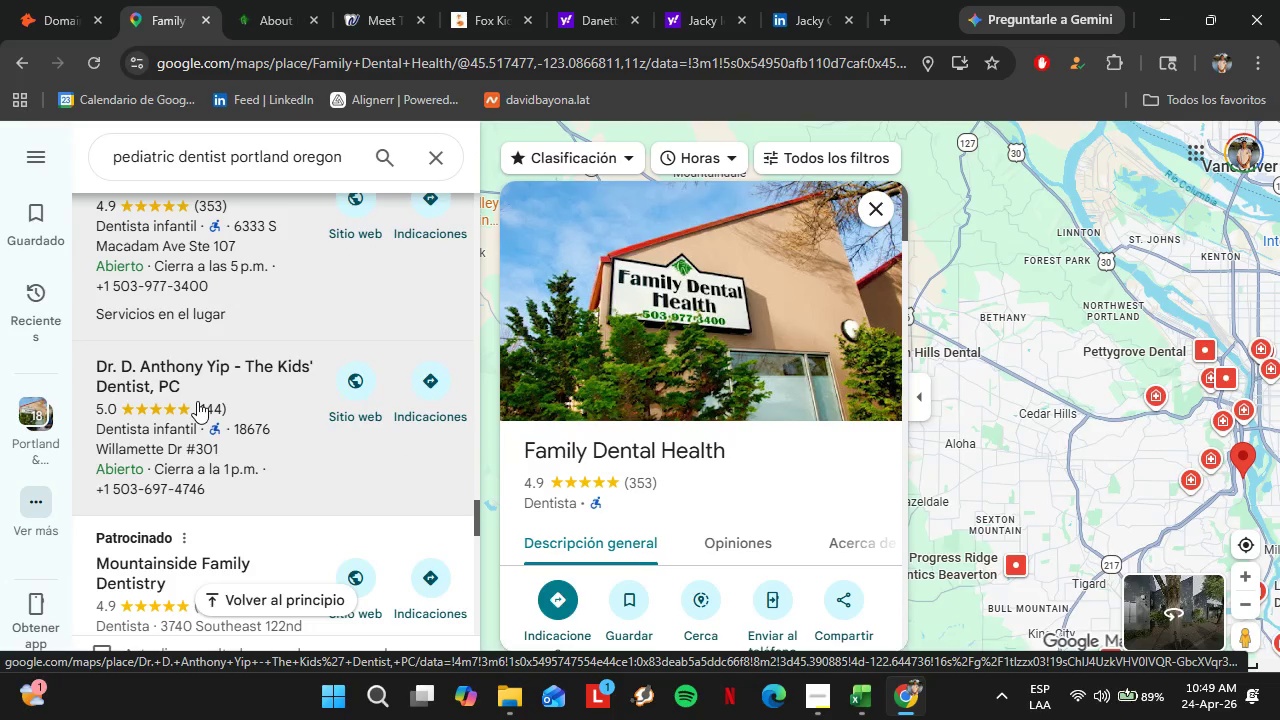 
wait(18.77)
 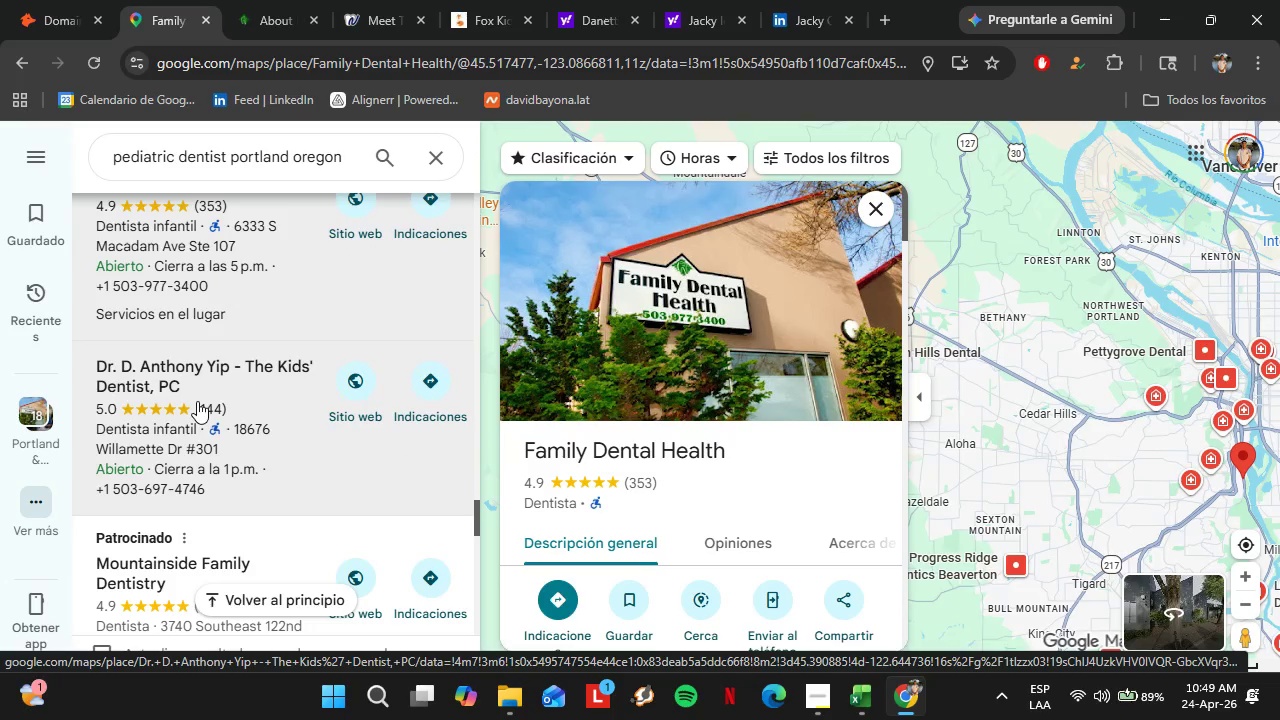 
scroll: coordinate [731, 427], scroll_direction: down, amount: 2.0
 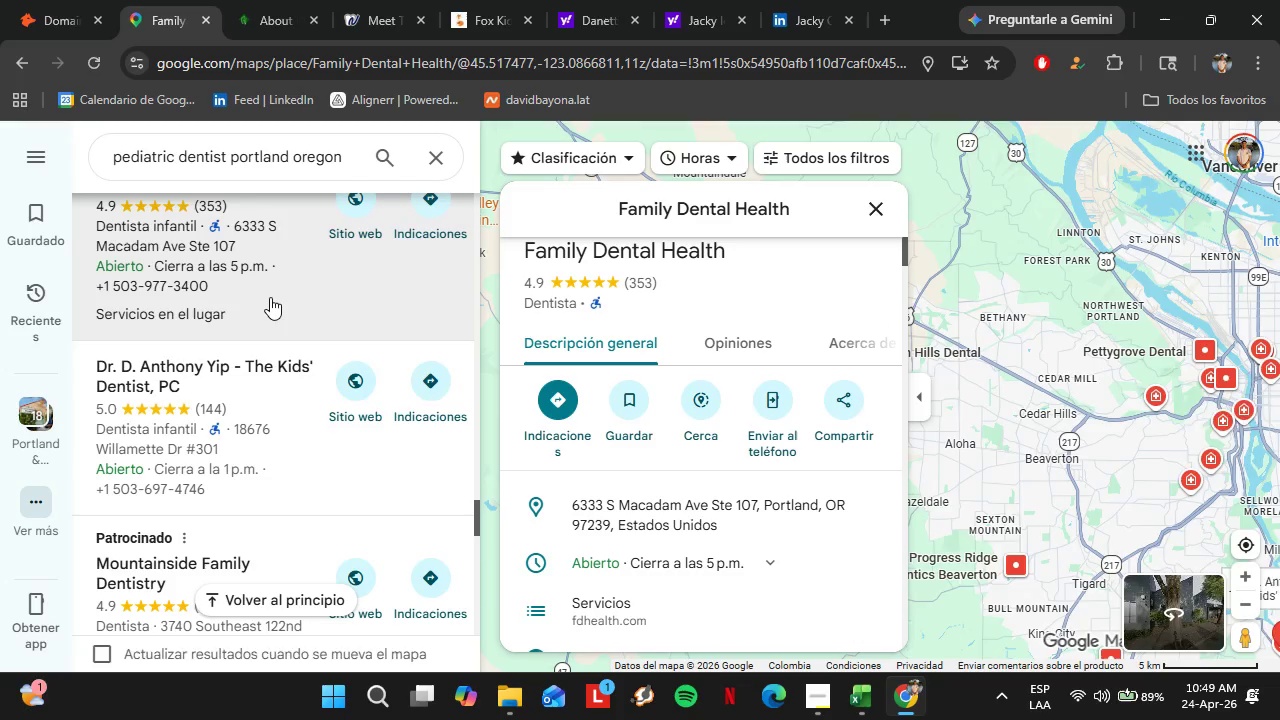 
scroll: coordinate [270, 297], scroll_direction: up, amount: 2.0
 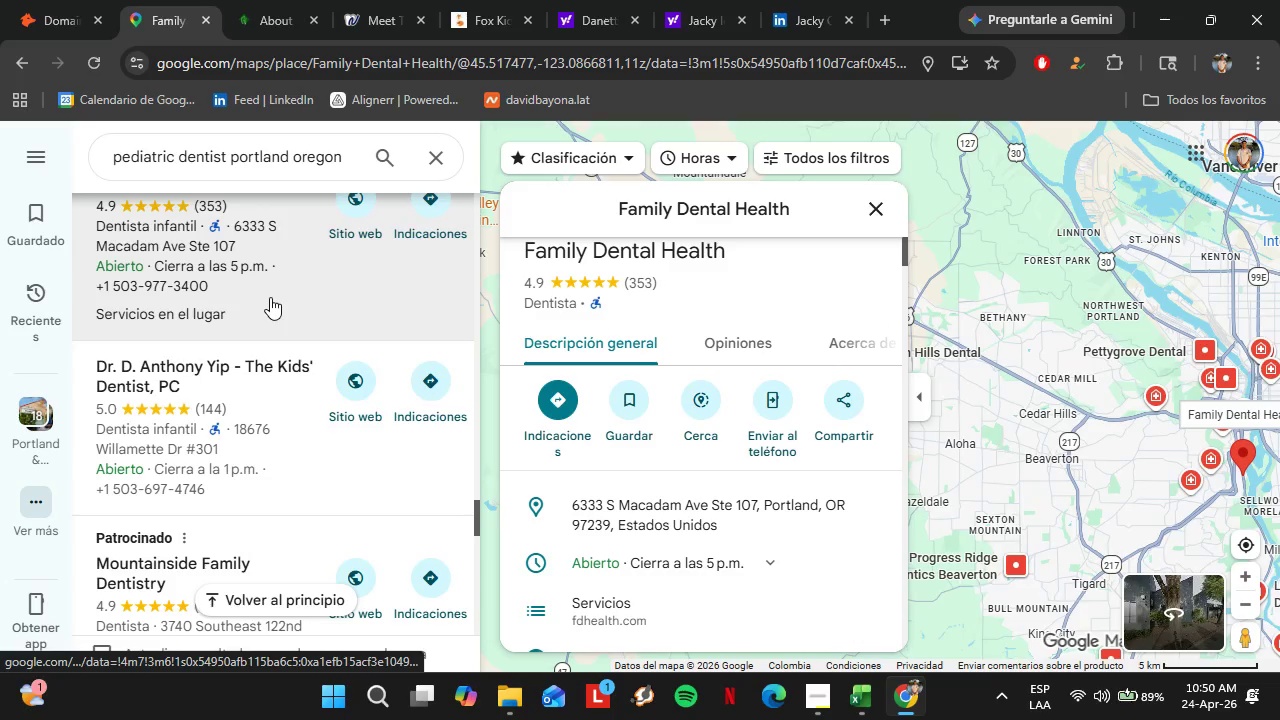 
left_click([242, 379])
 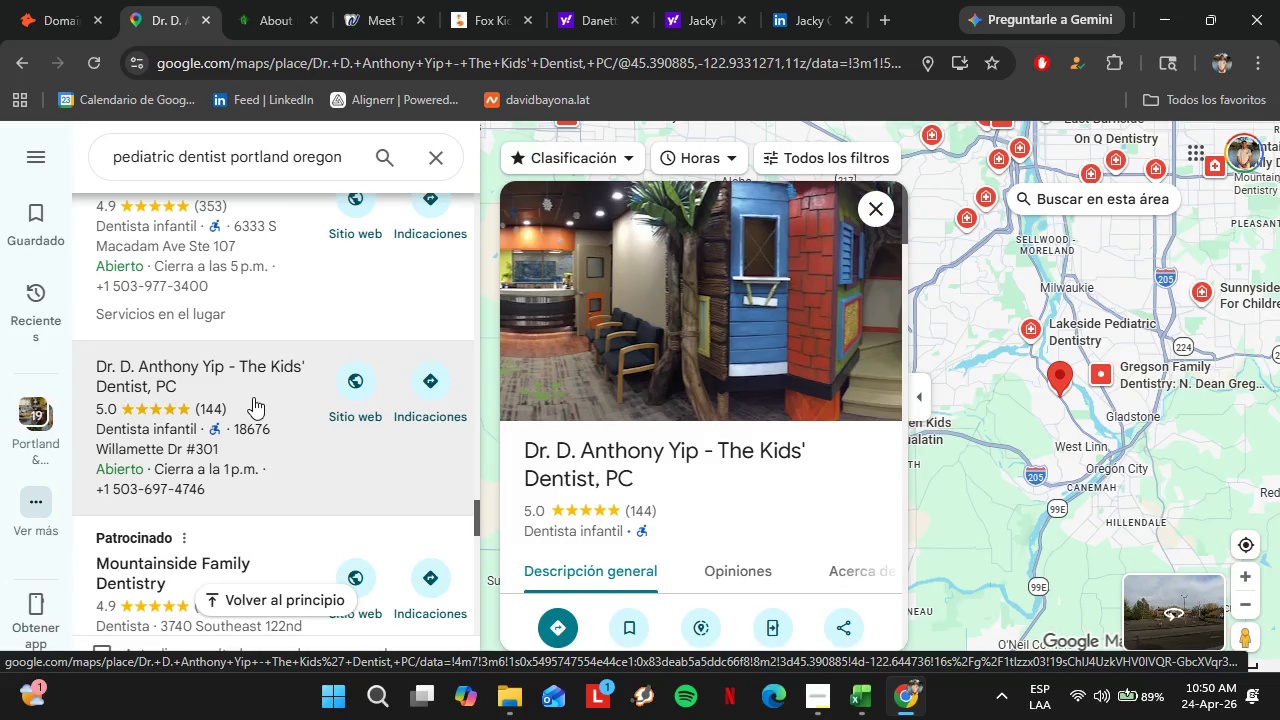 
scroll: coordinate [267, 316], scroll_direction: down, amount: 2.0
 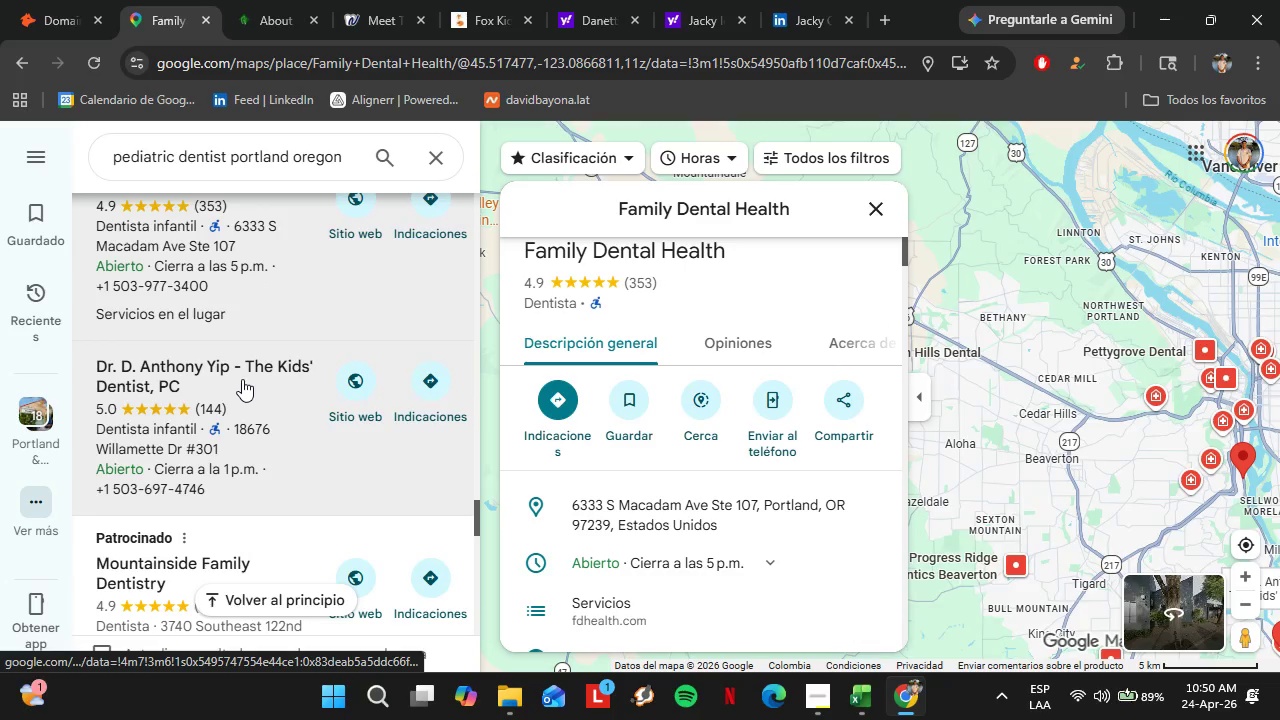 
wait(11.56)
 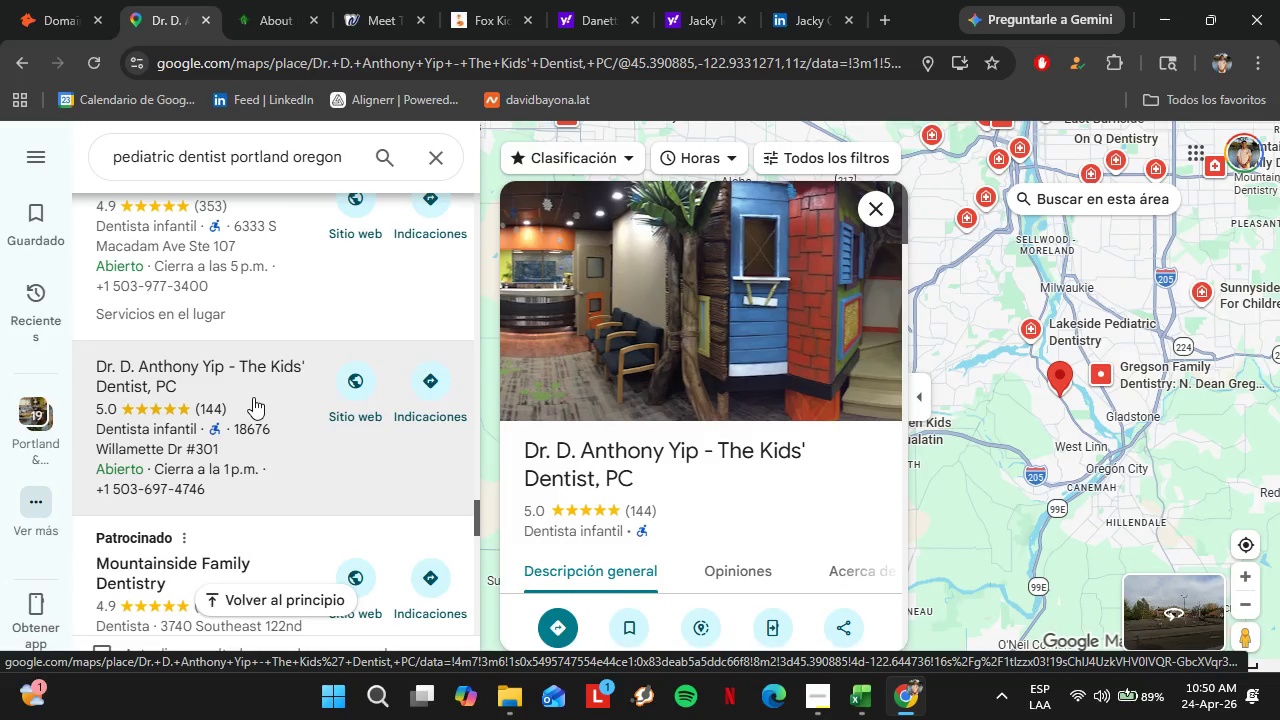 
scroll: coordinate [767, 426], scroll_direction: down, amount: 4.0
 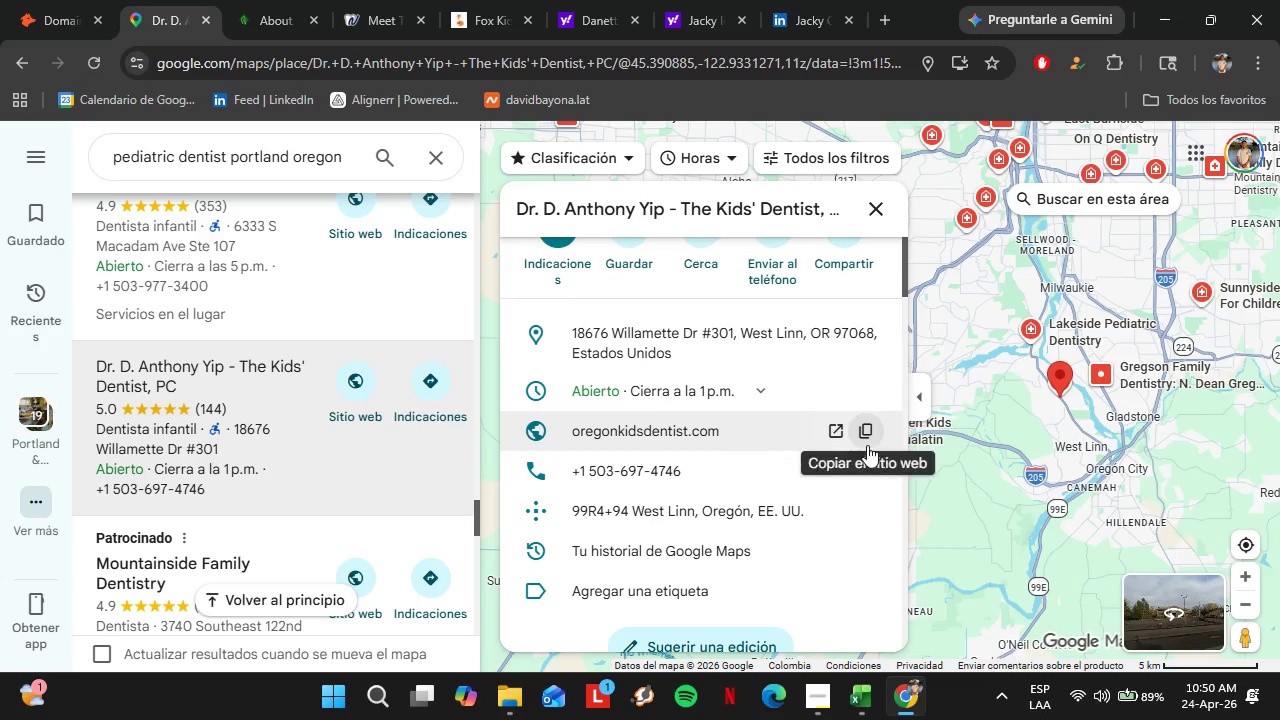 
left_click([868, 441])
 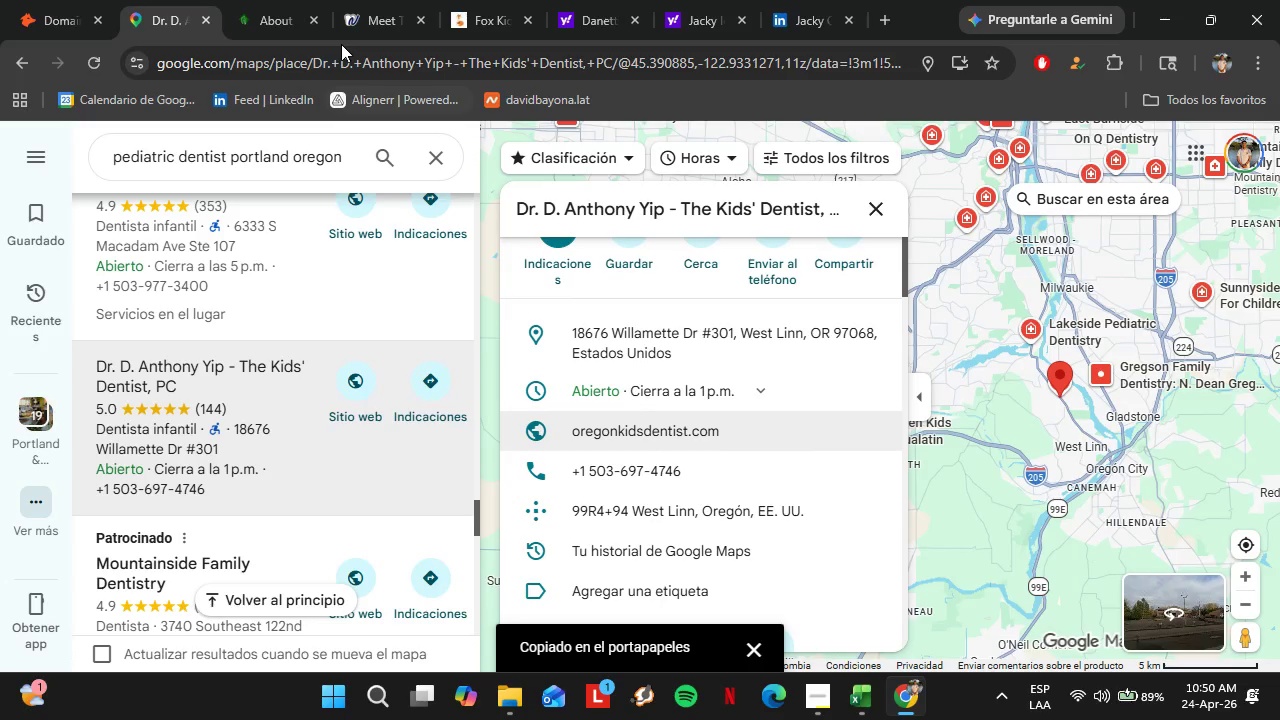 
left_click([28, 0])
 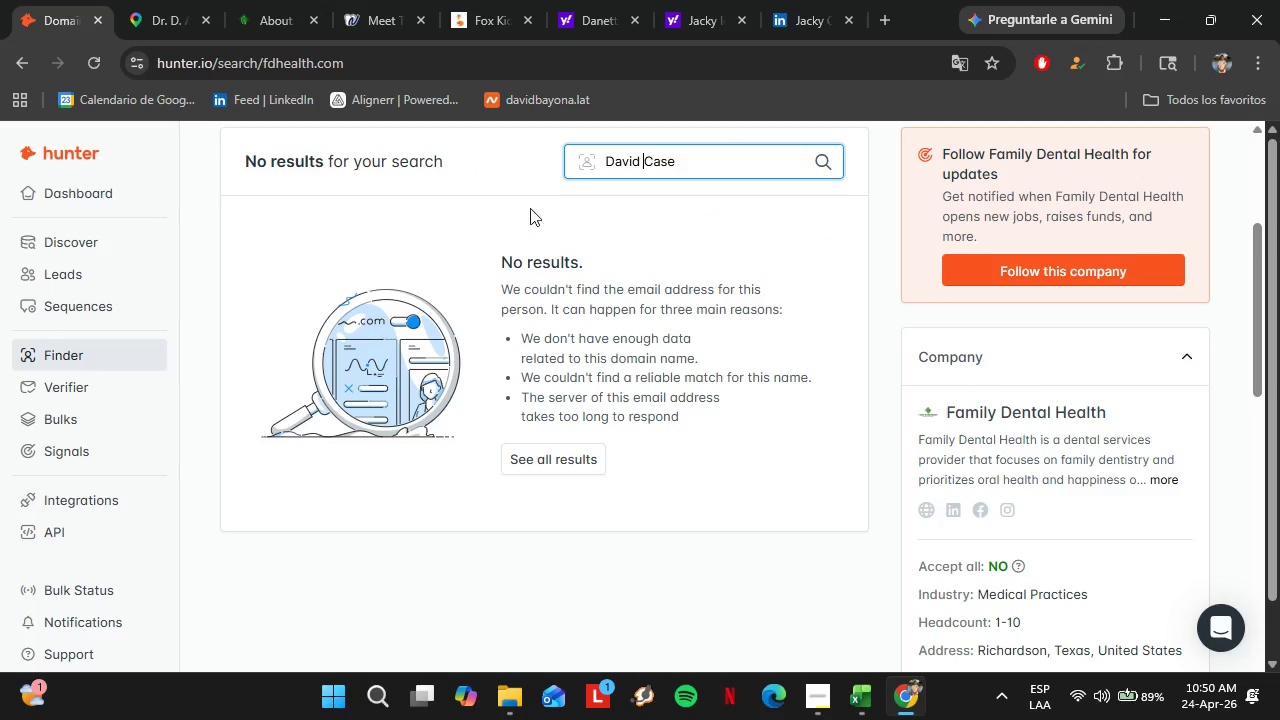 
key(Control+ControlLeft)
 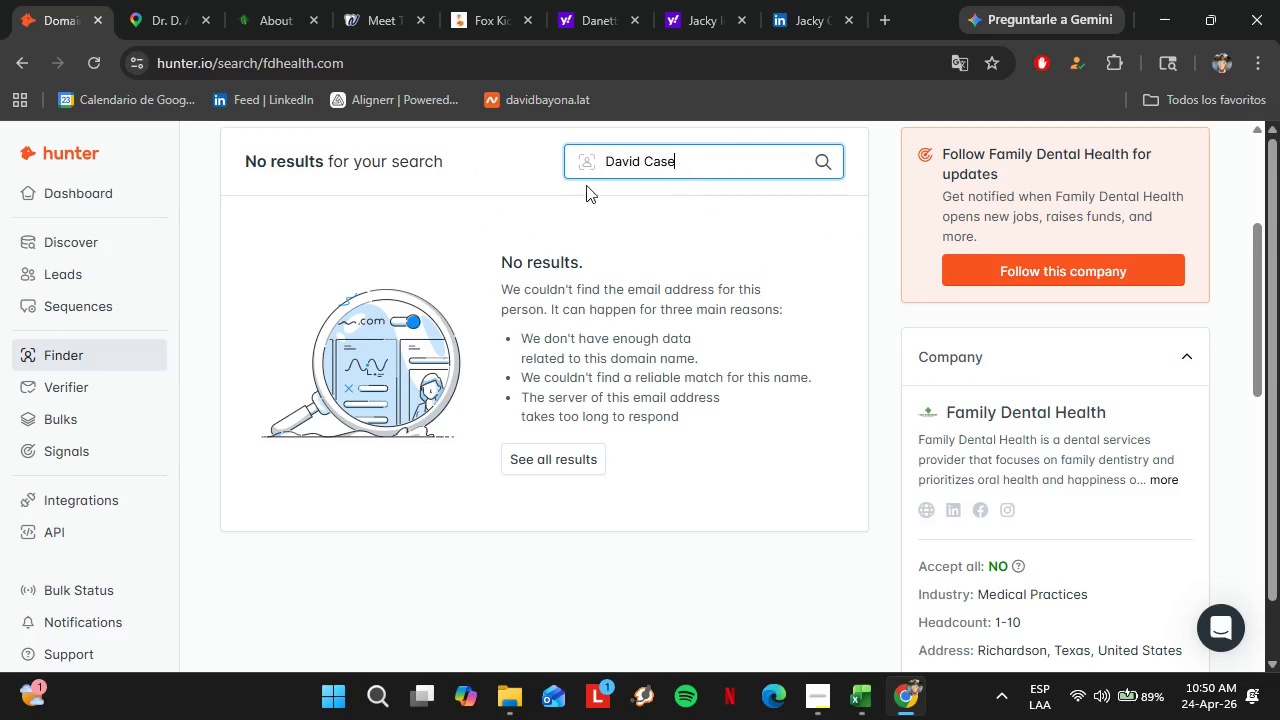 
scroll: coordinate [388, 206], scroll_direction: up, amount: 2.0
 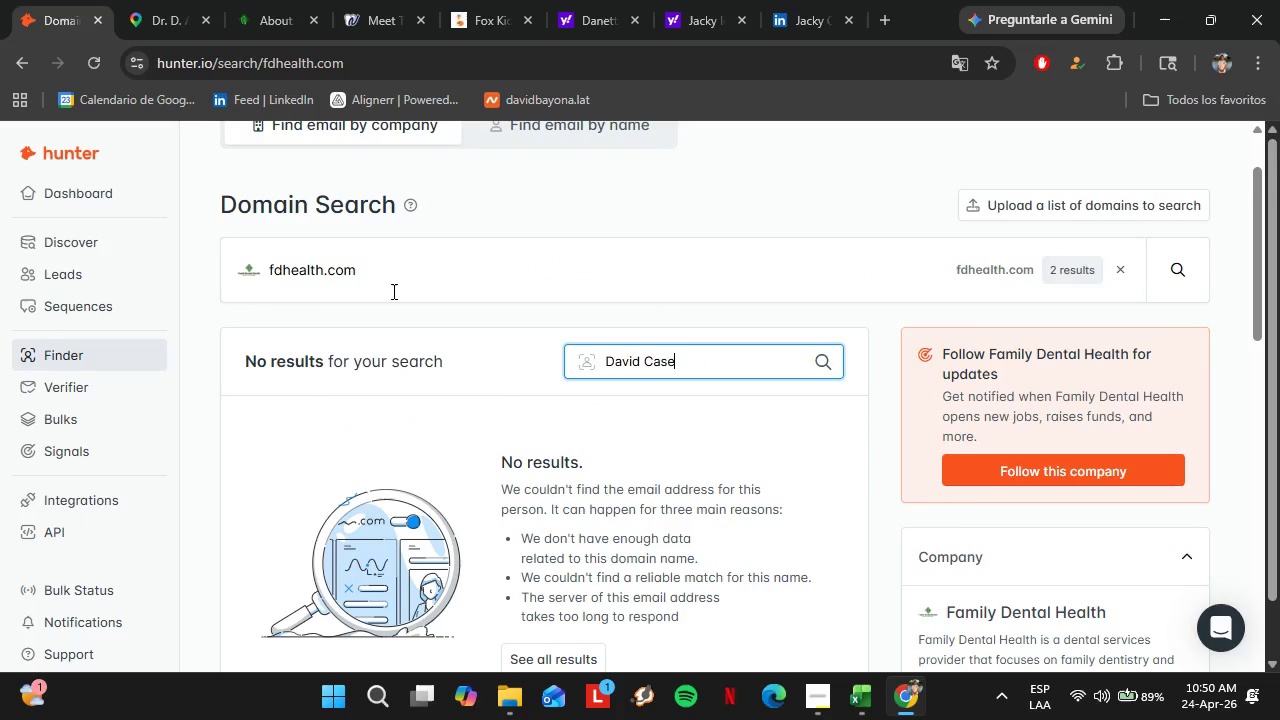 
left_click_drag(start_coordinate=[390, 291], to_coordinate=[225, 278])
 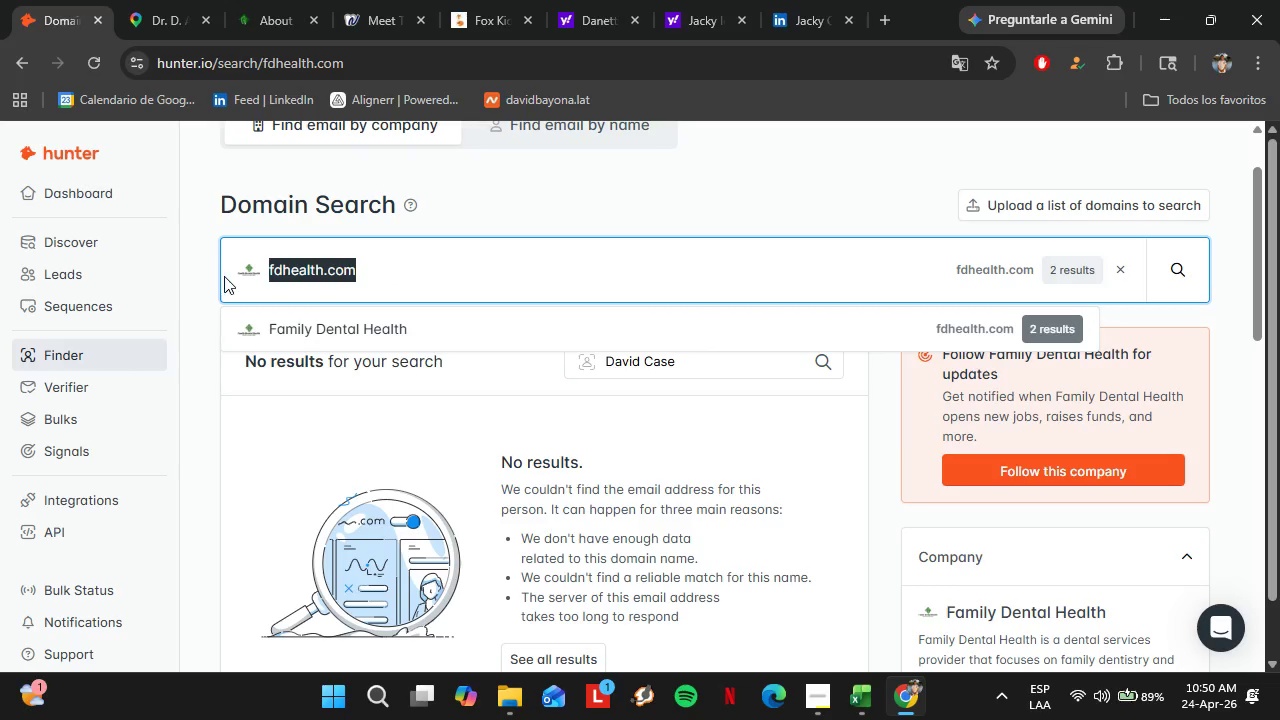 
key(Control+V)
 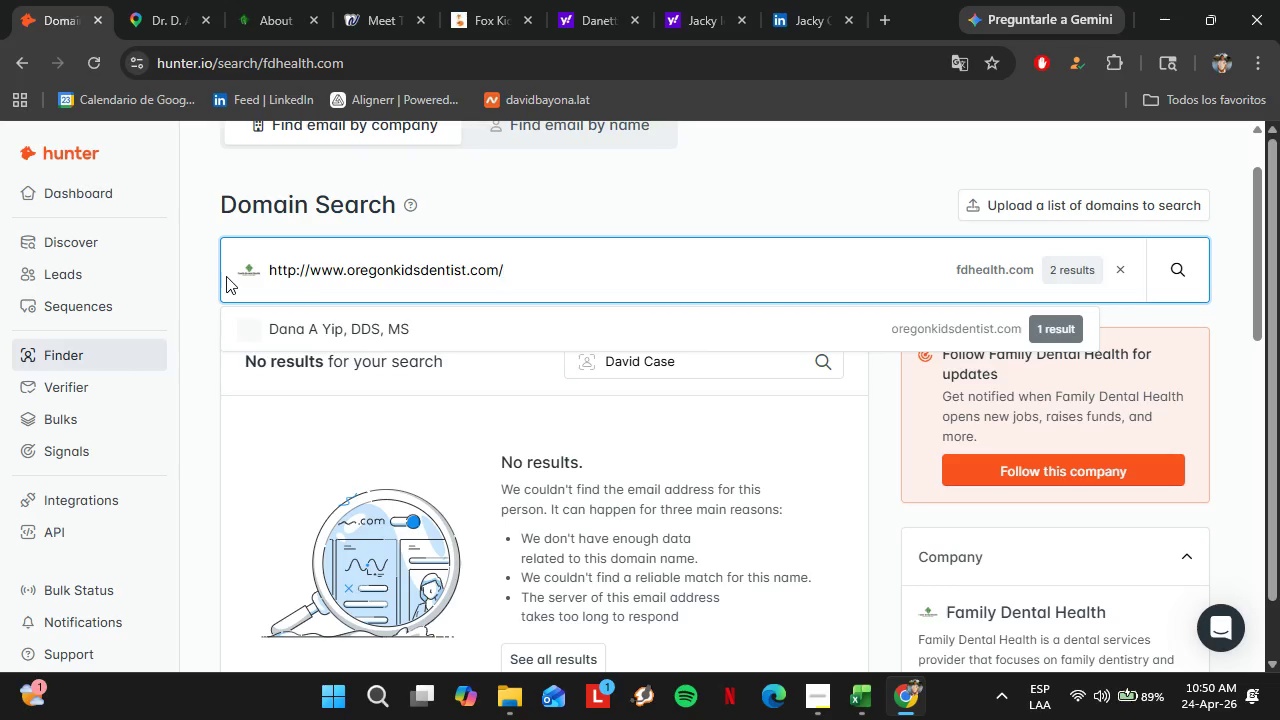 
key(Enter)
 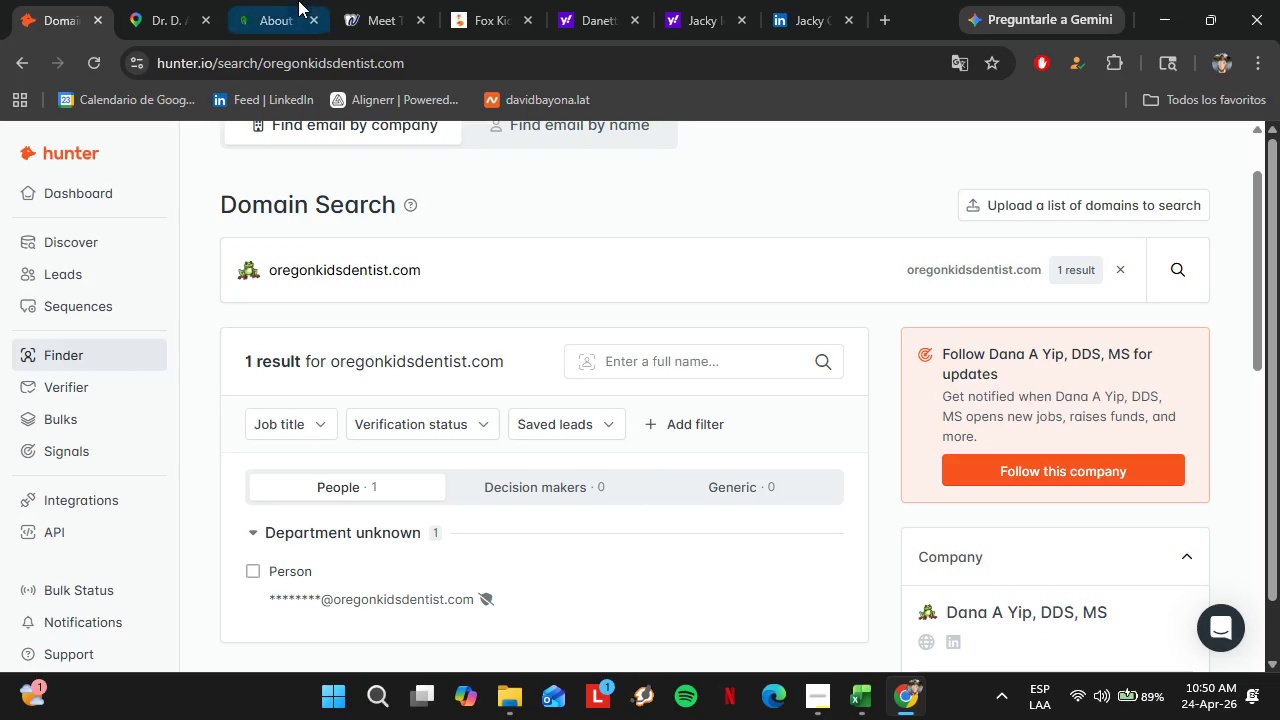 
left_click([168, 0])
 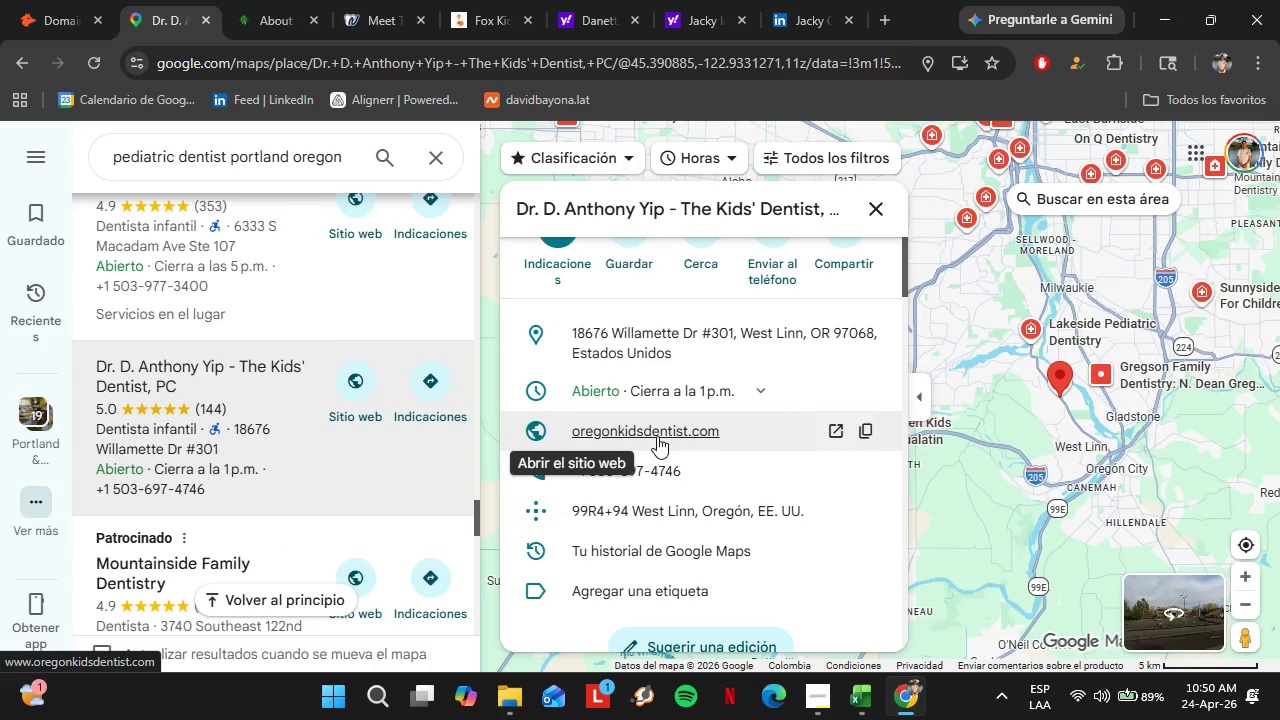 
left_click([651, 433])
 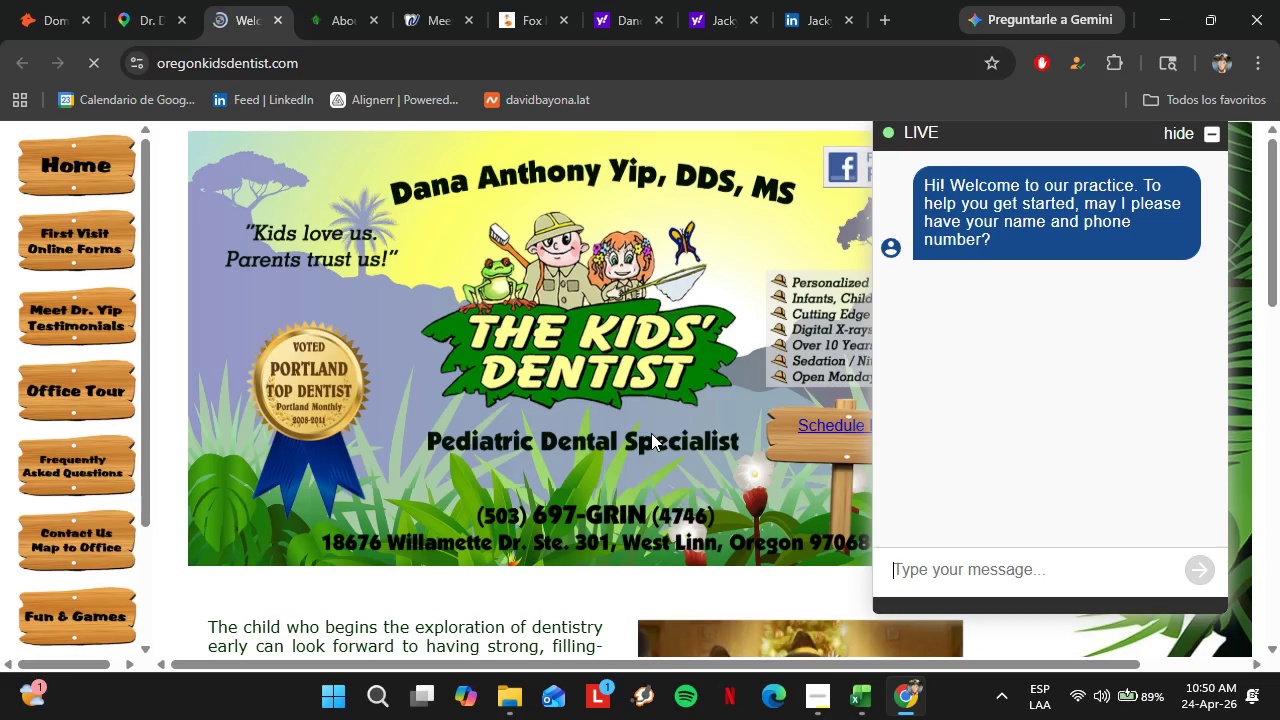 
wait(20.44)
 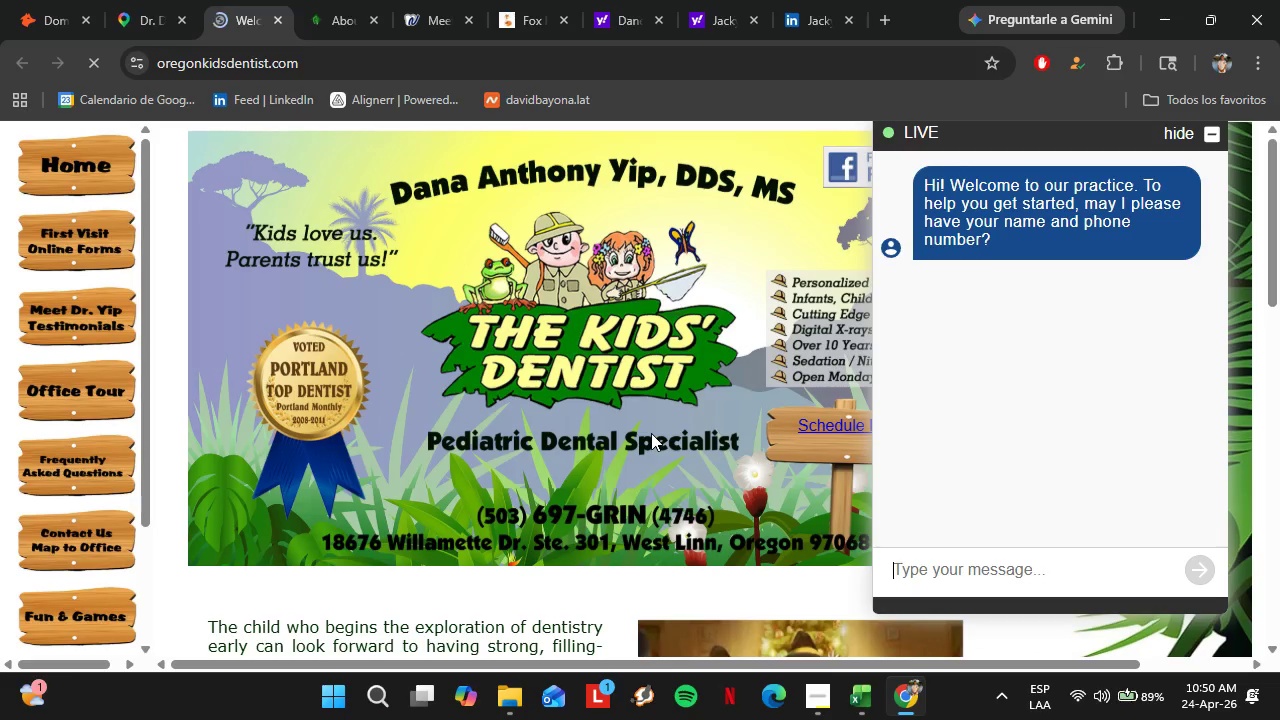 
scroll: coordinate [729, 431], scroll_direction: up, amount: 2.0
 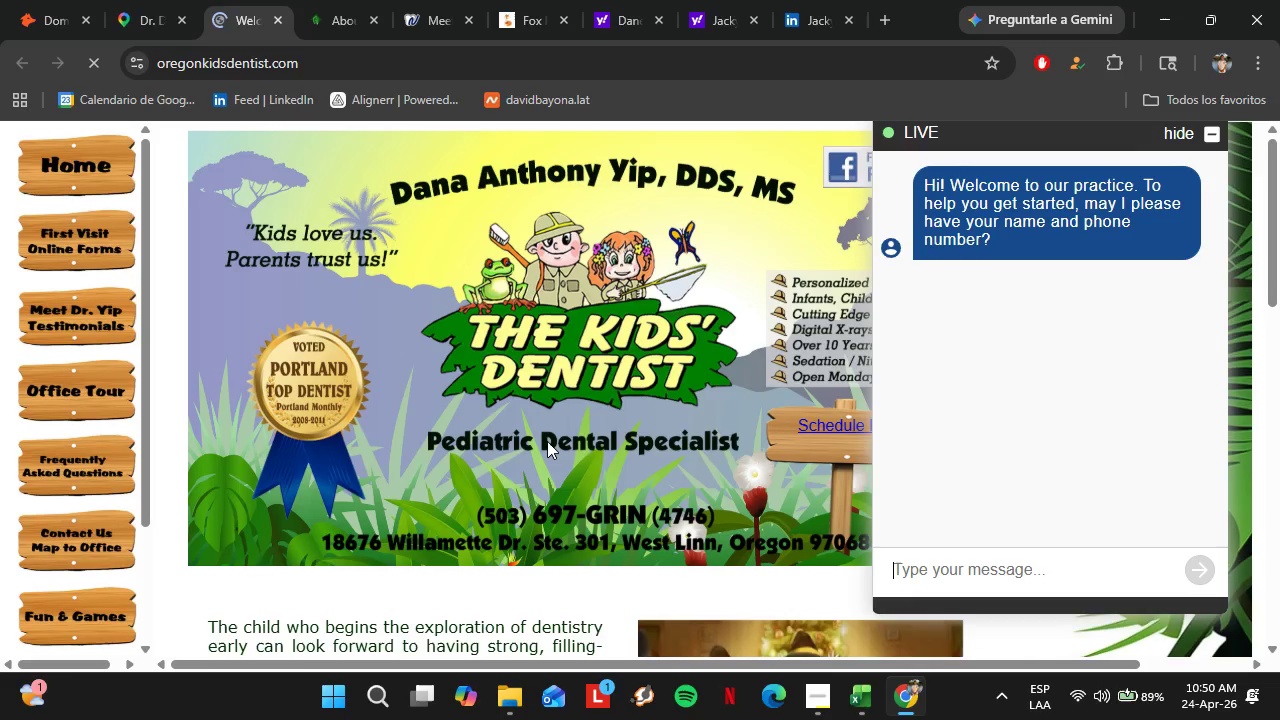 
scroll: coordinate [547, 441], scroll_direction: down, amount: 1.0
 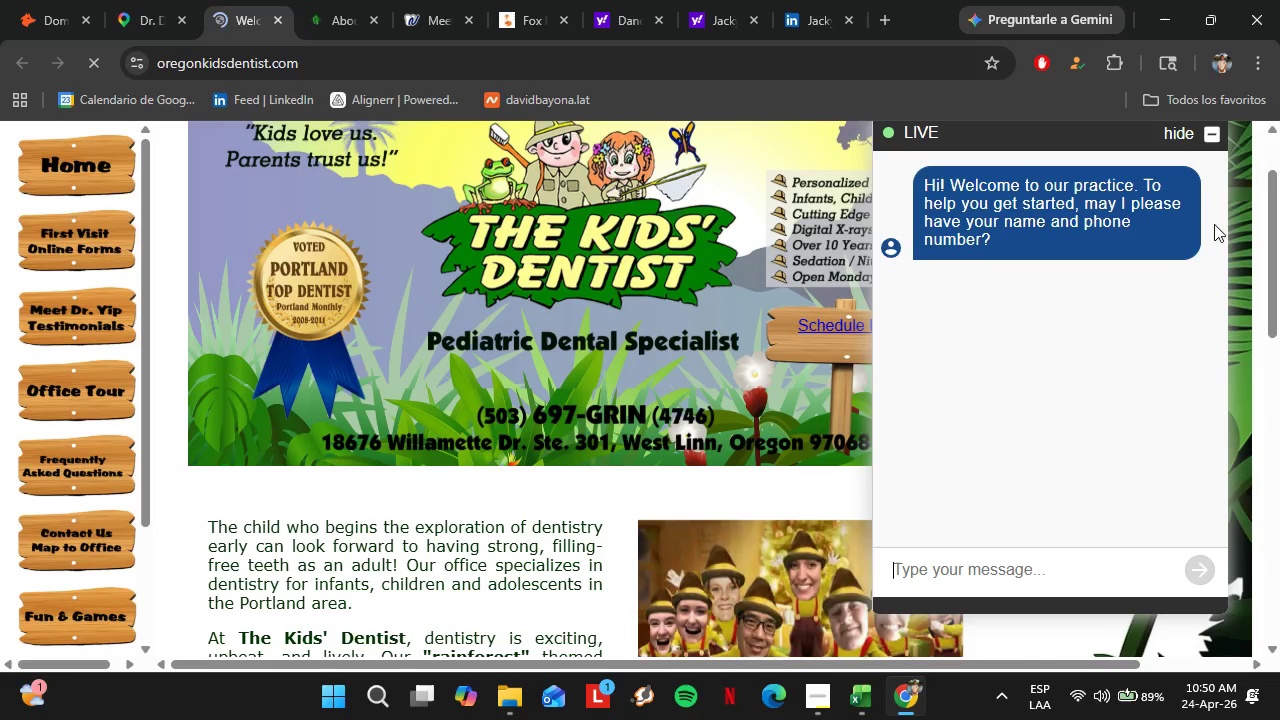 
scroll: coordinate [1220, 211], scroll_direction: up, amount: 2.0
 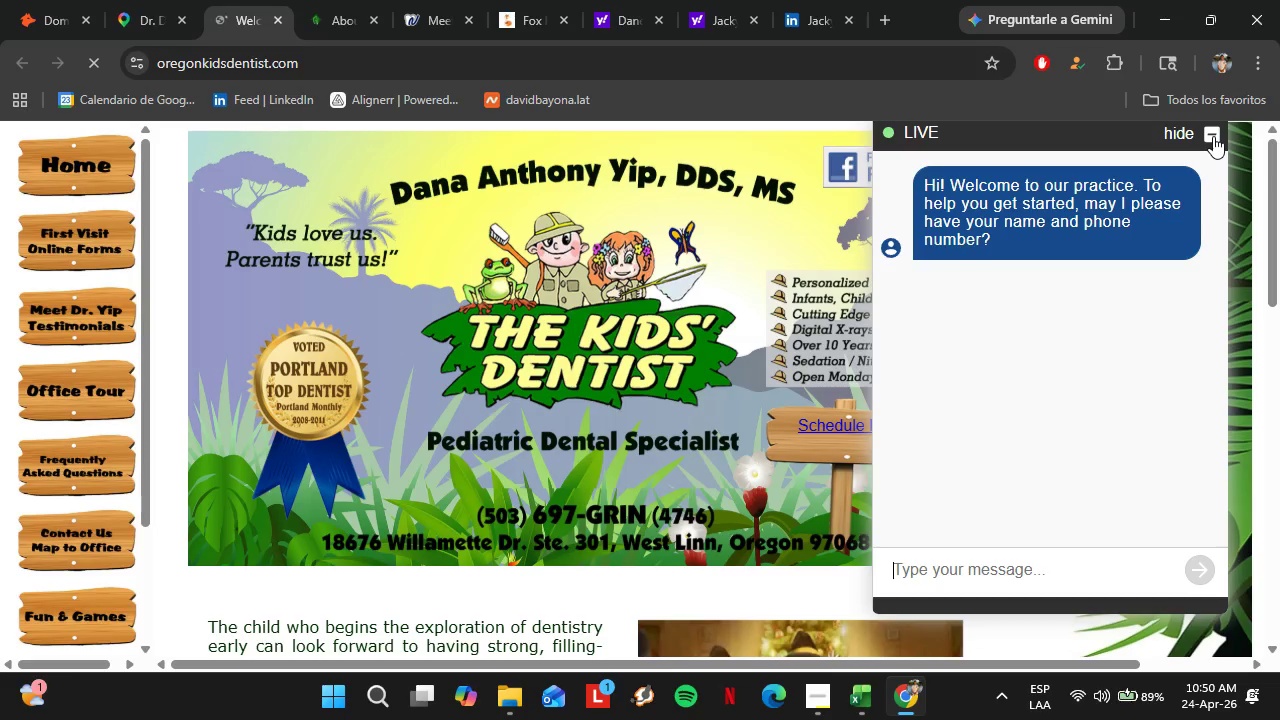 
left_click([1213, 136])
 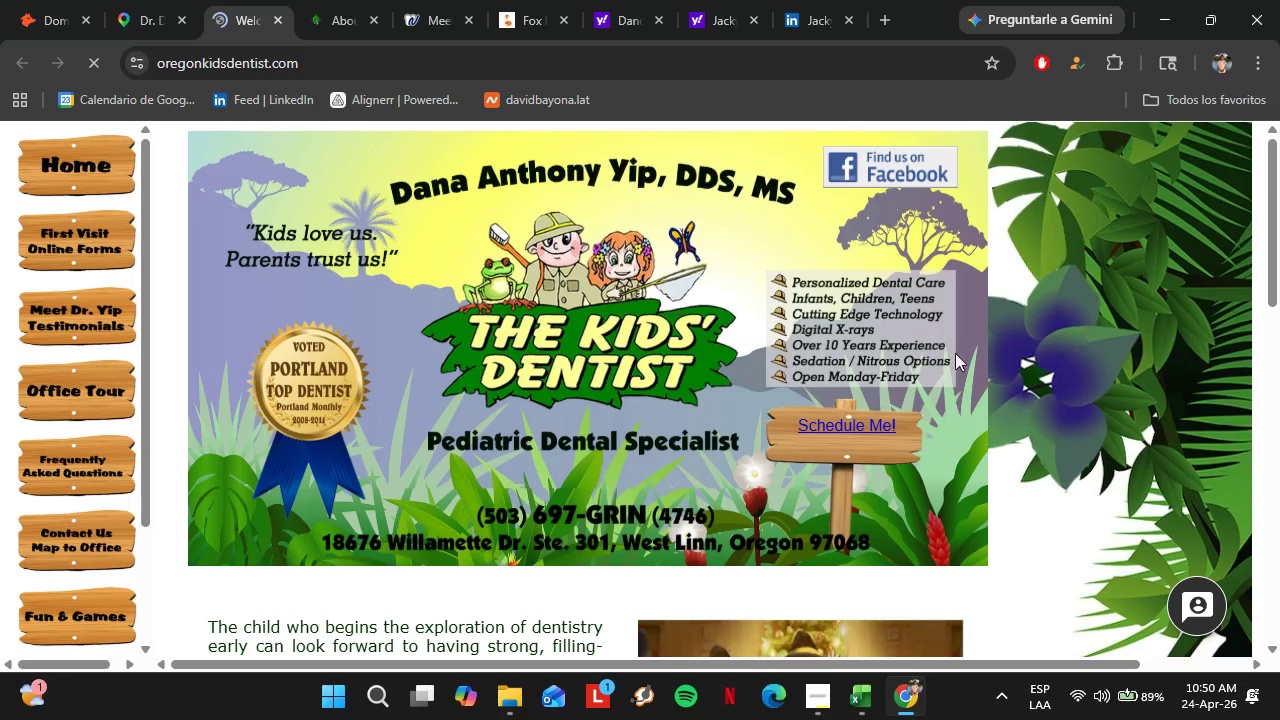 
scroll: coordinate [96, 413], scroll_direction: down, amount: 17.0
 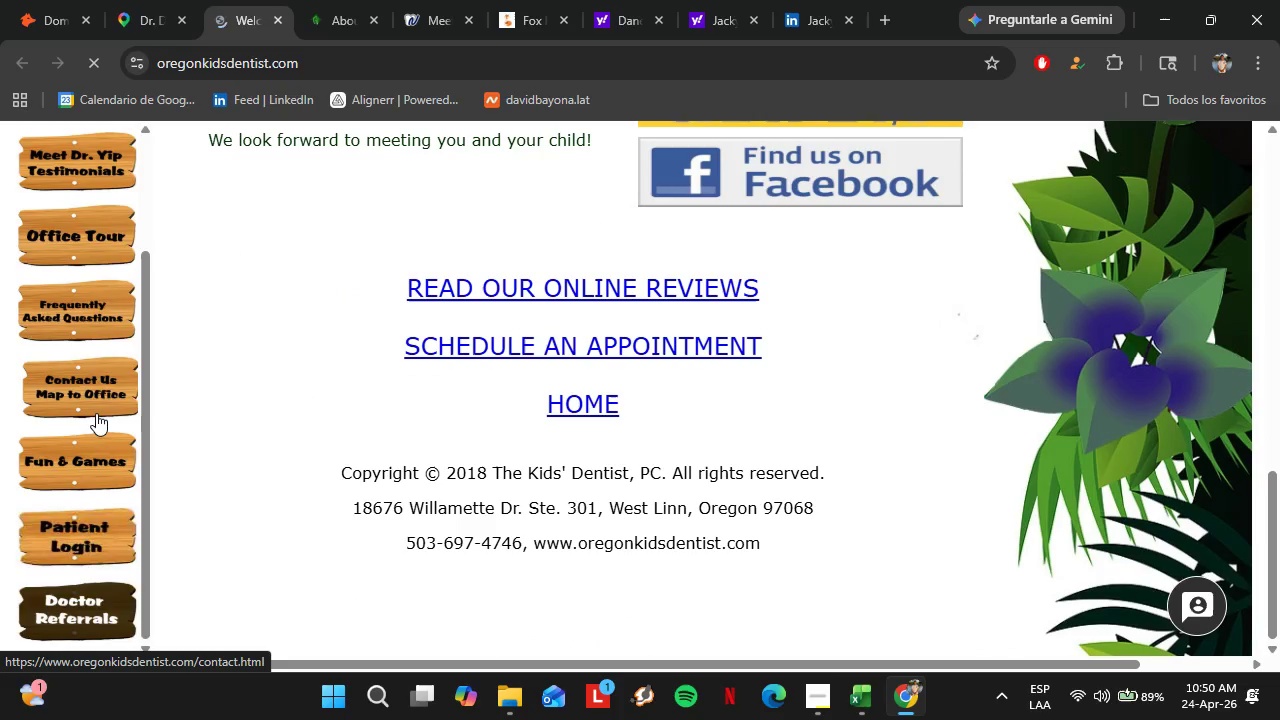 
scroll: coordinate [96, 413], scroll_direction: up, amount: 5.0
 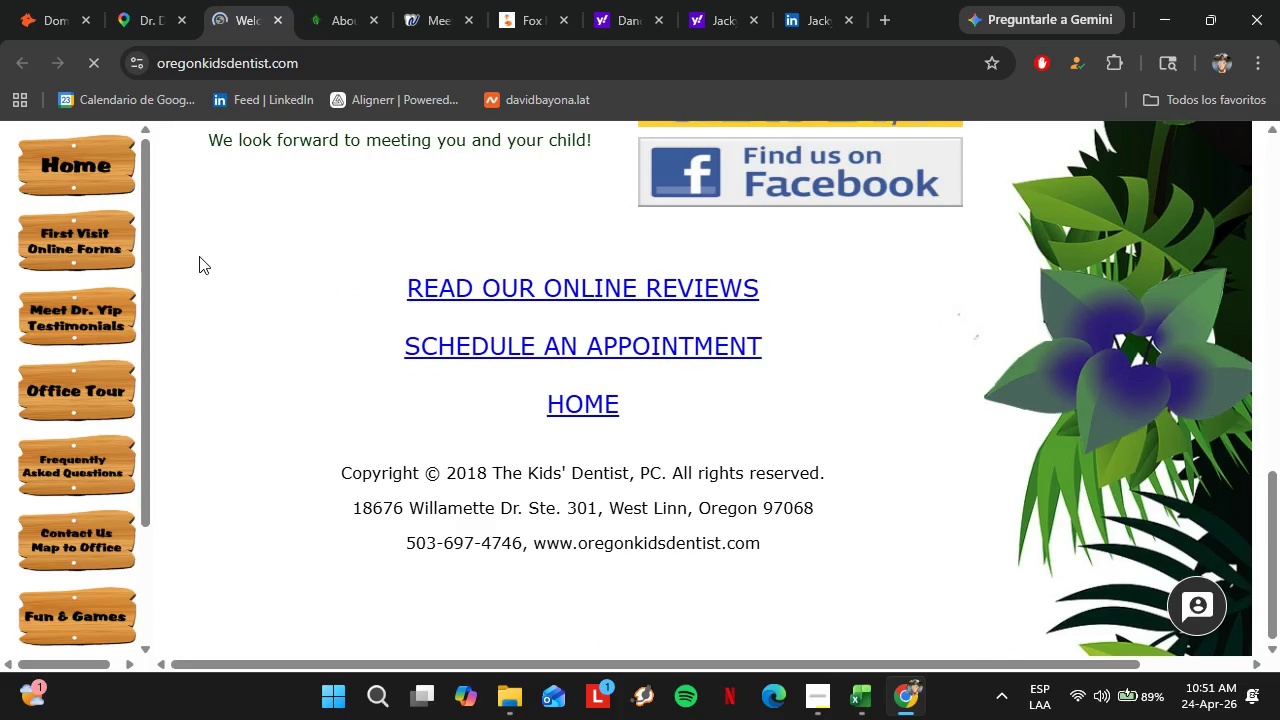 
left_click([39, 0])
 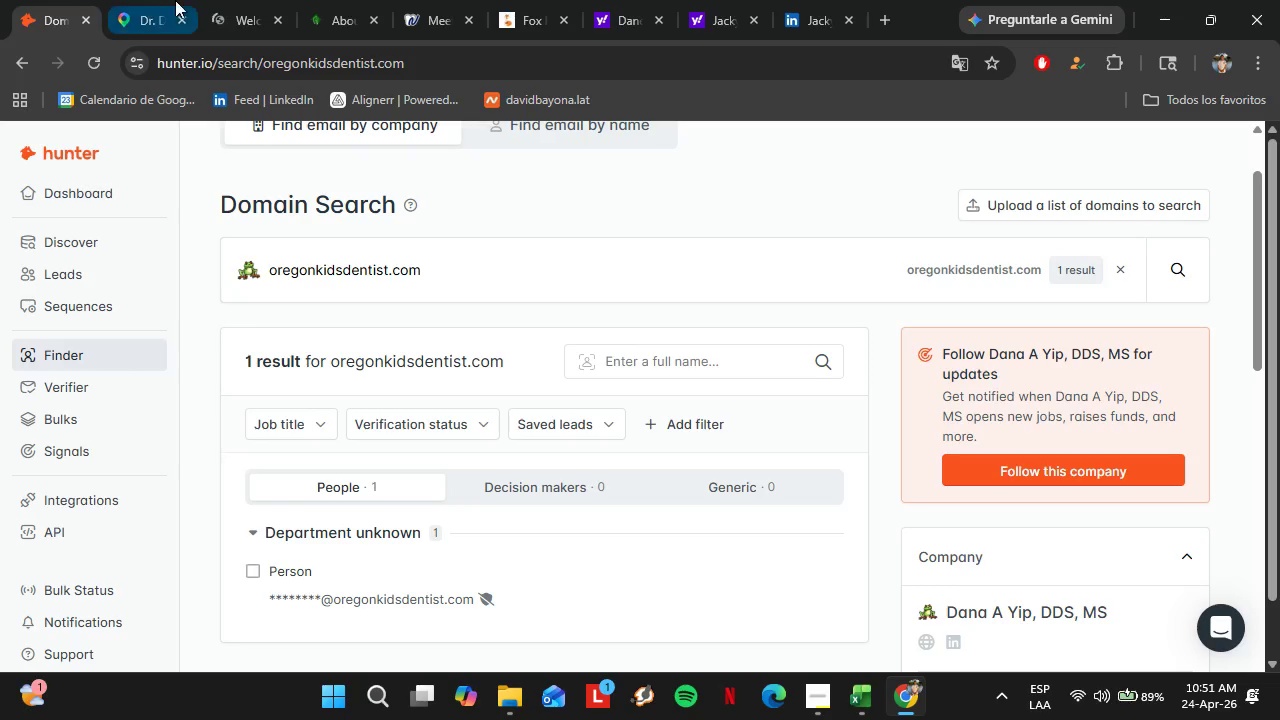 
left_click([213, 0])
 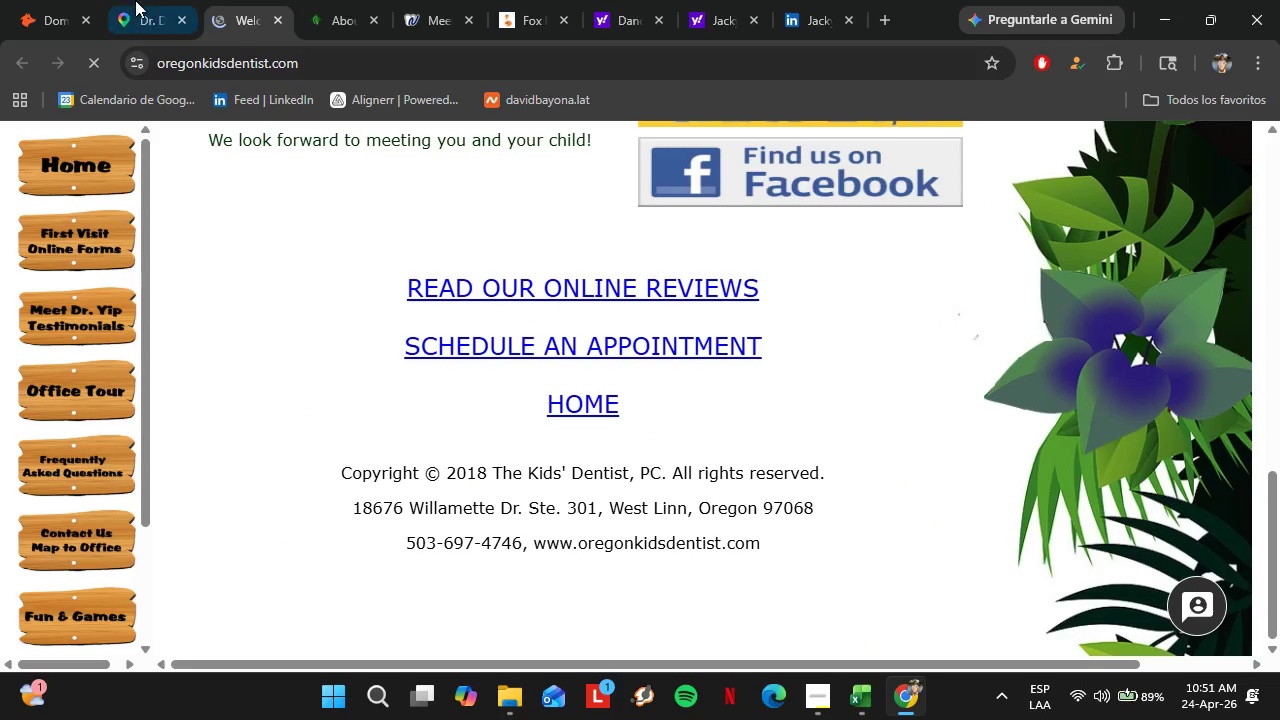 
left_click([134, 0])
 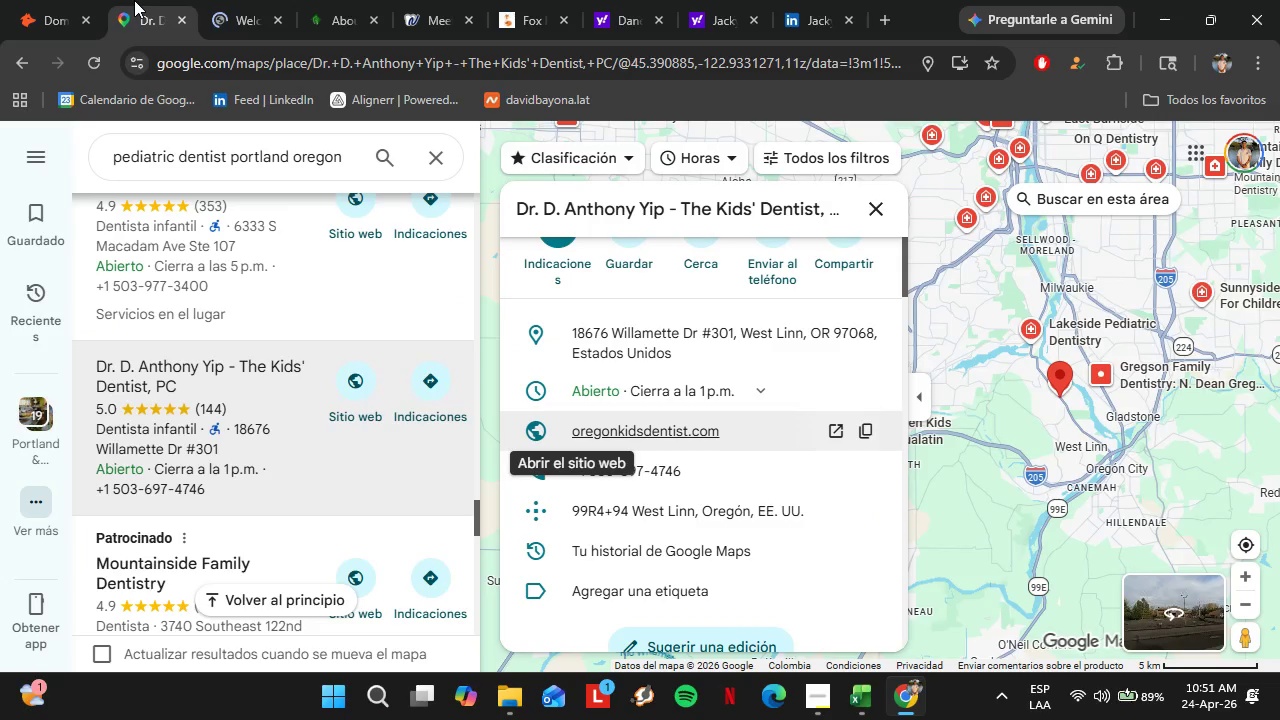 
scroll: coordinate [222, 388], scroll_direction: down, amount: 10.0
 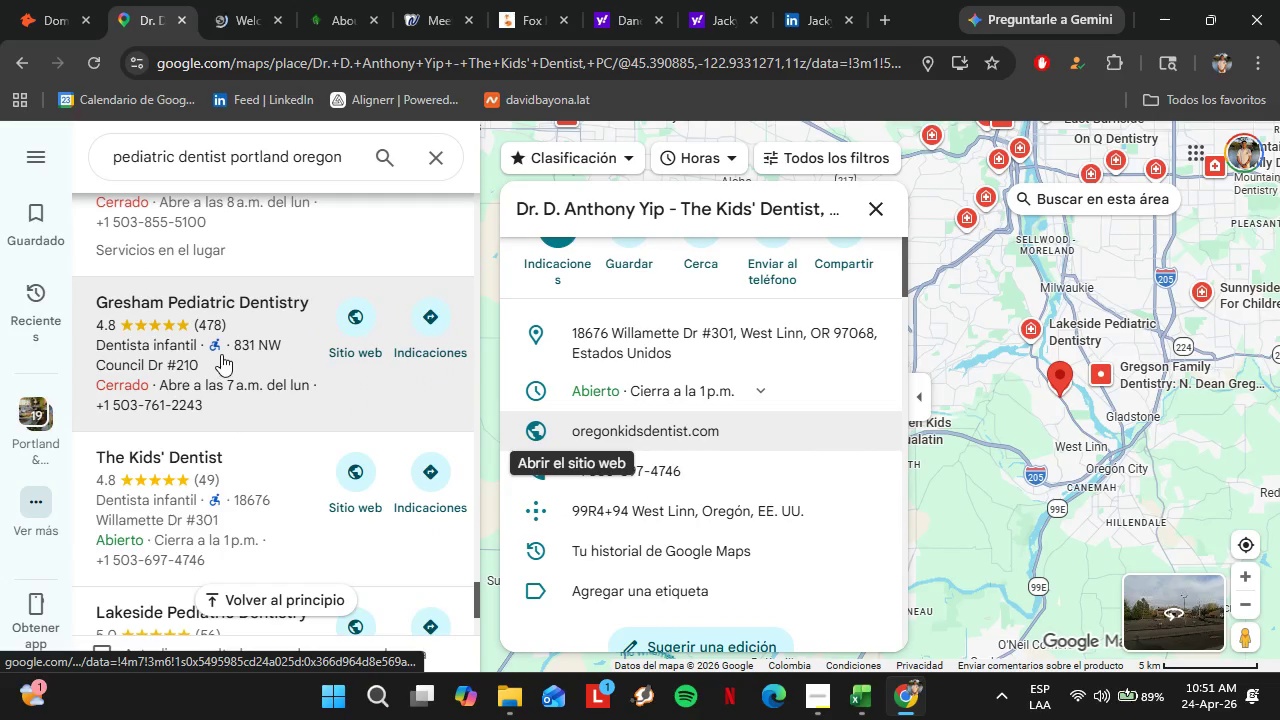 
left_click([221, 353])
 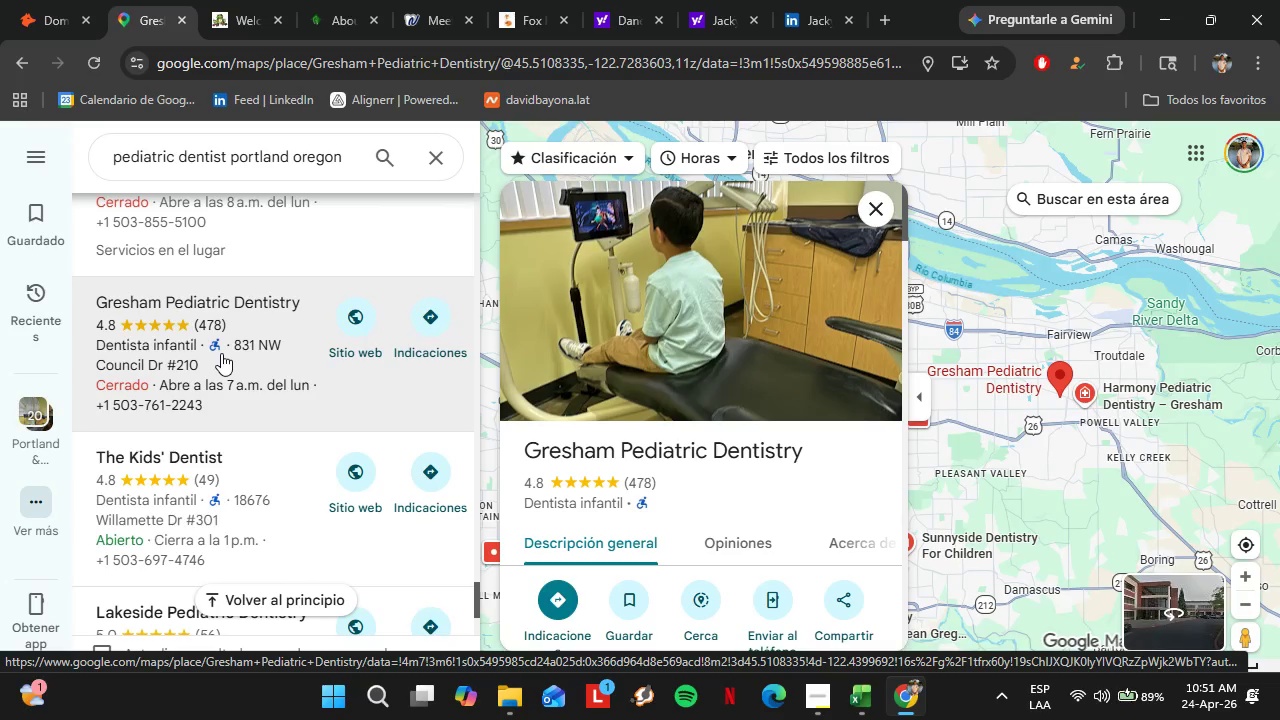 
wait(10.59)
 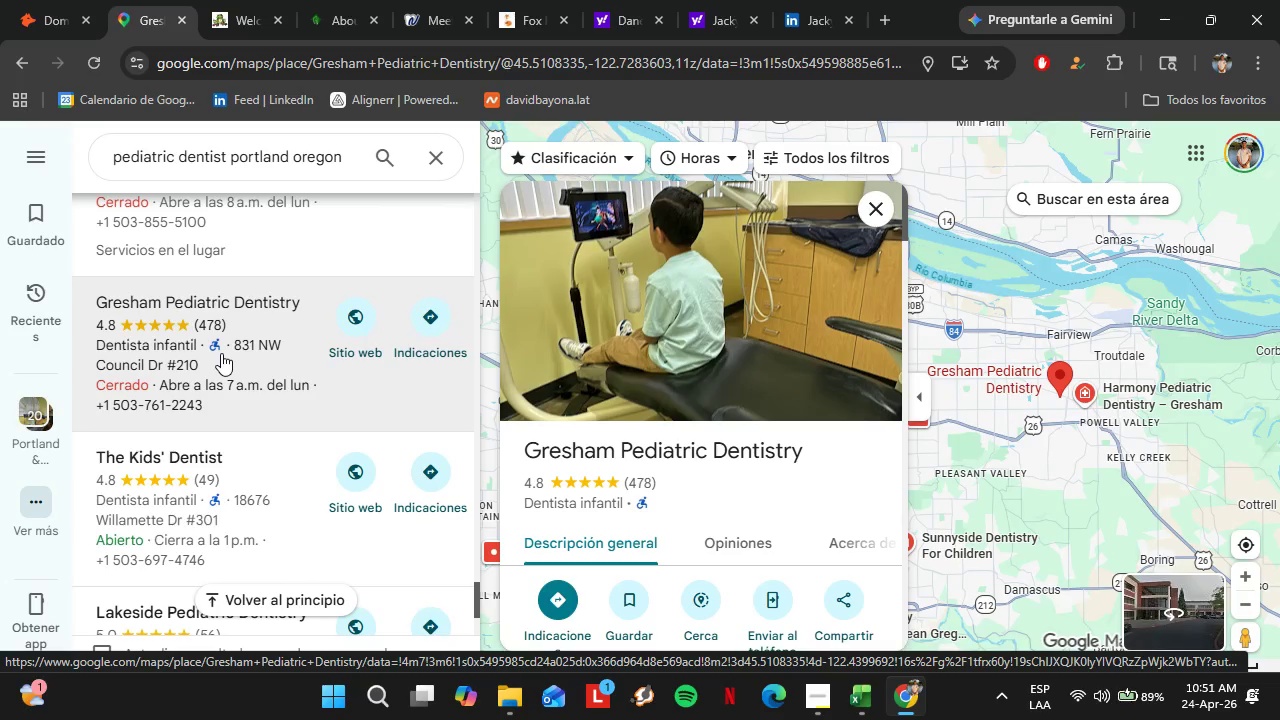 
scroll: coordinate [672, 315], scroll_direction: down, amount: 5.0
 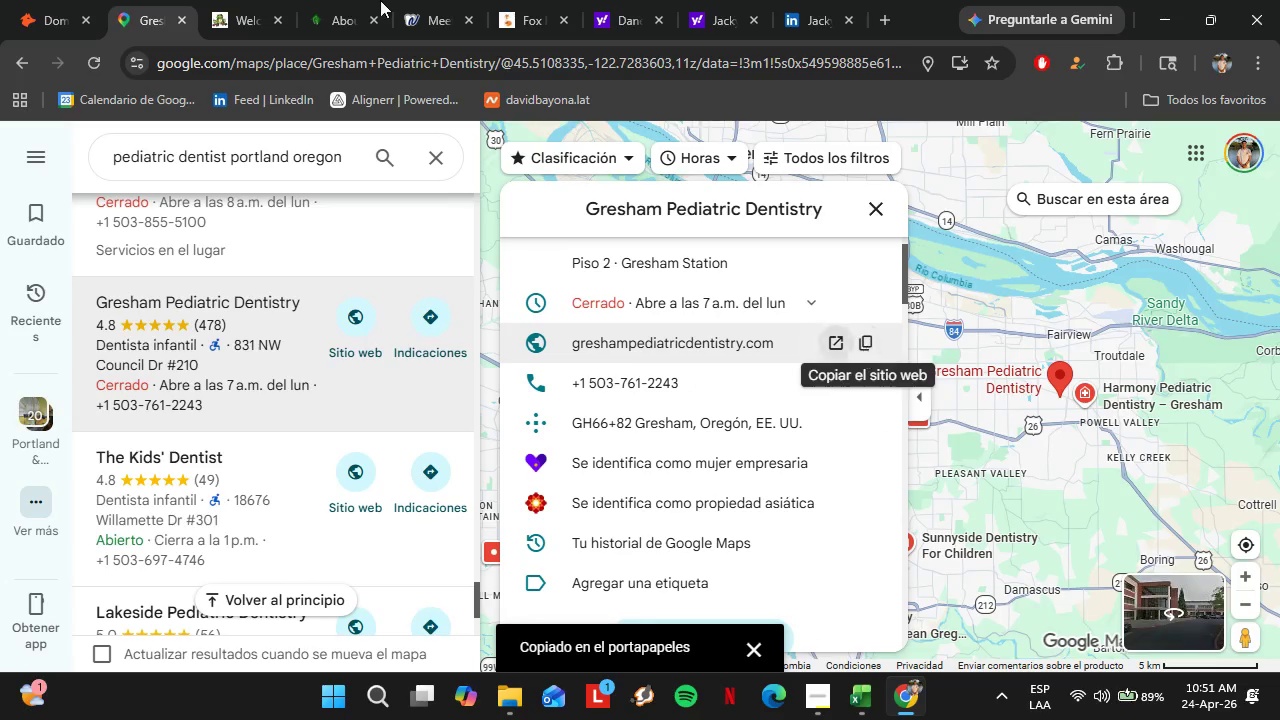 
left_click([49, 0])
 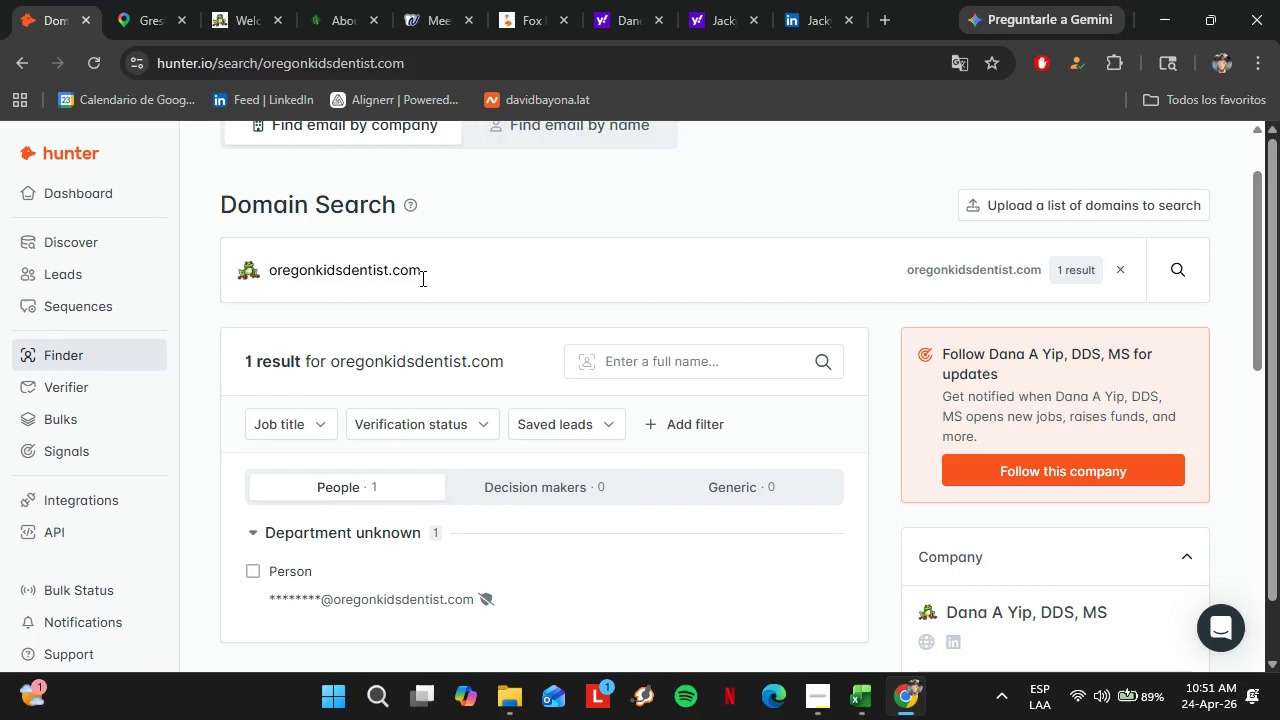 
left_click_drag(start_coordinate=[431, 277], to_coordinate=[261, 299])
 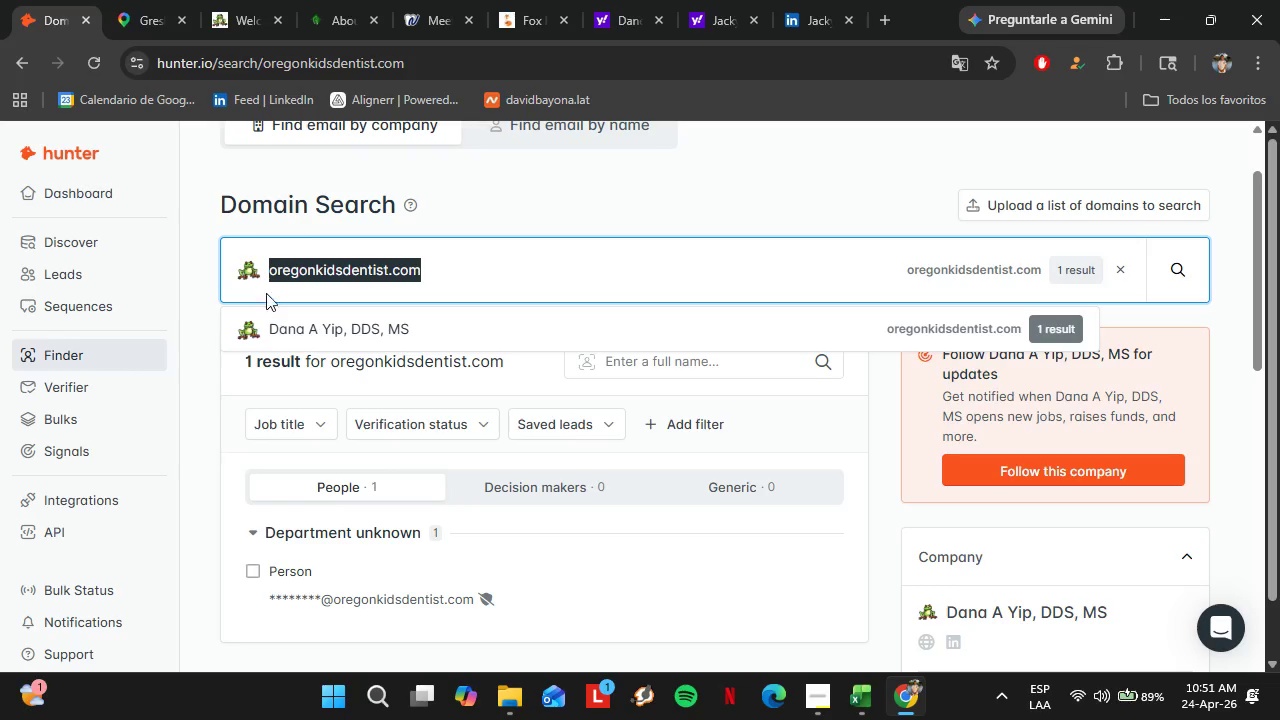 
key(Control+V)
 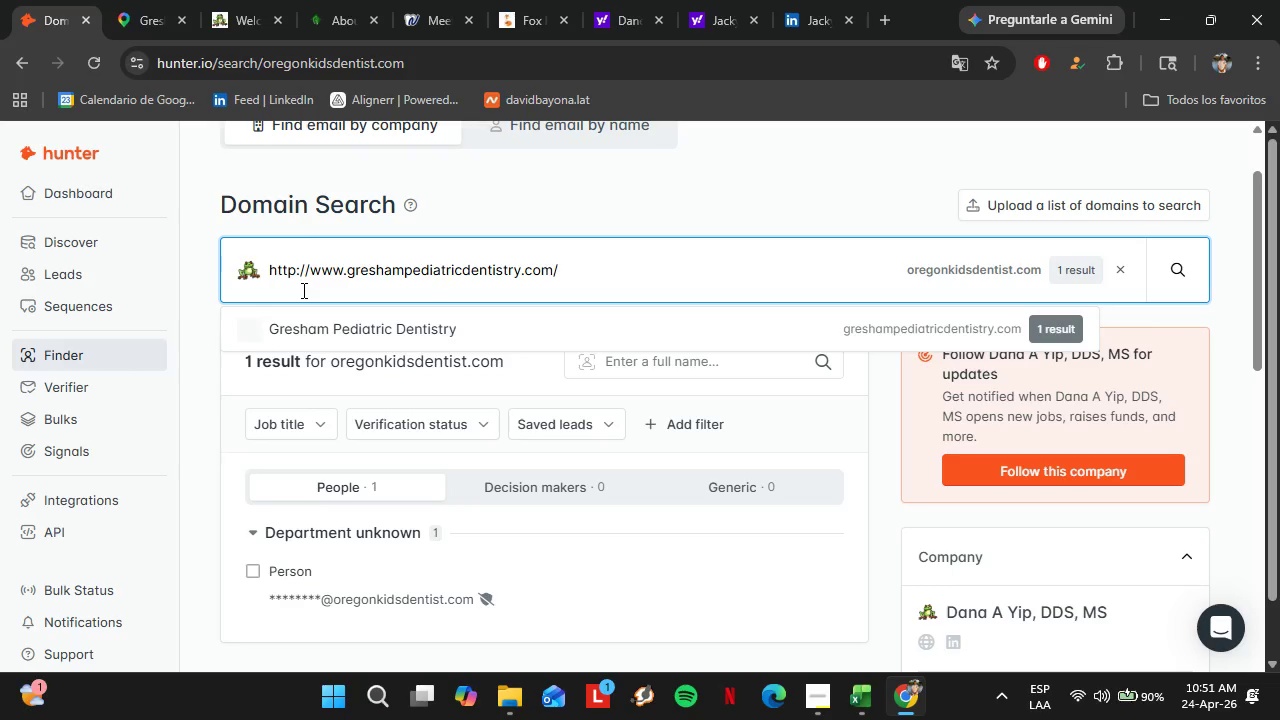 
key(Enter)
 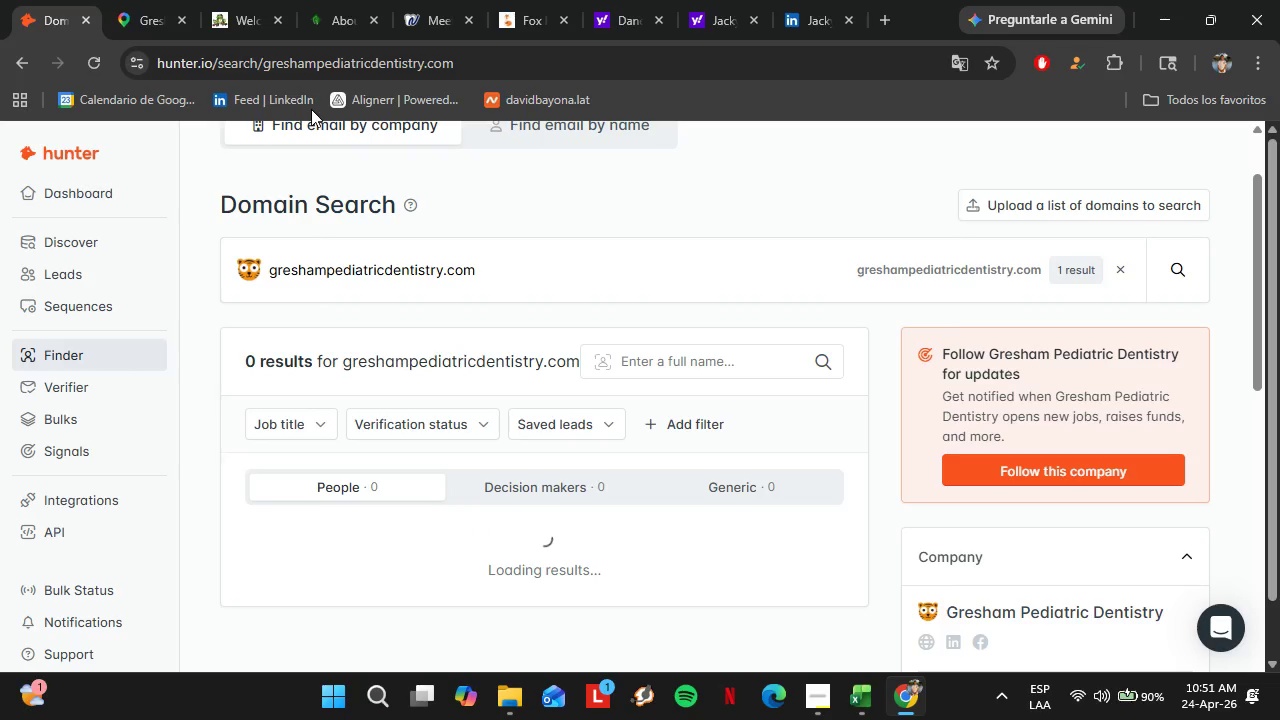 
left_click([147, 0])
 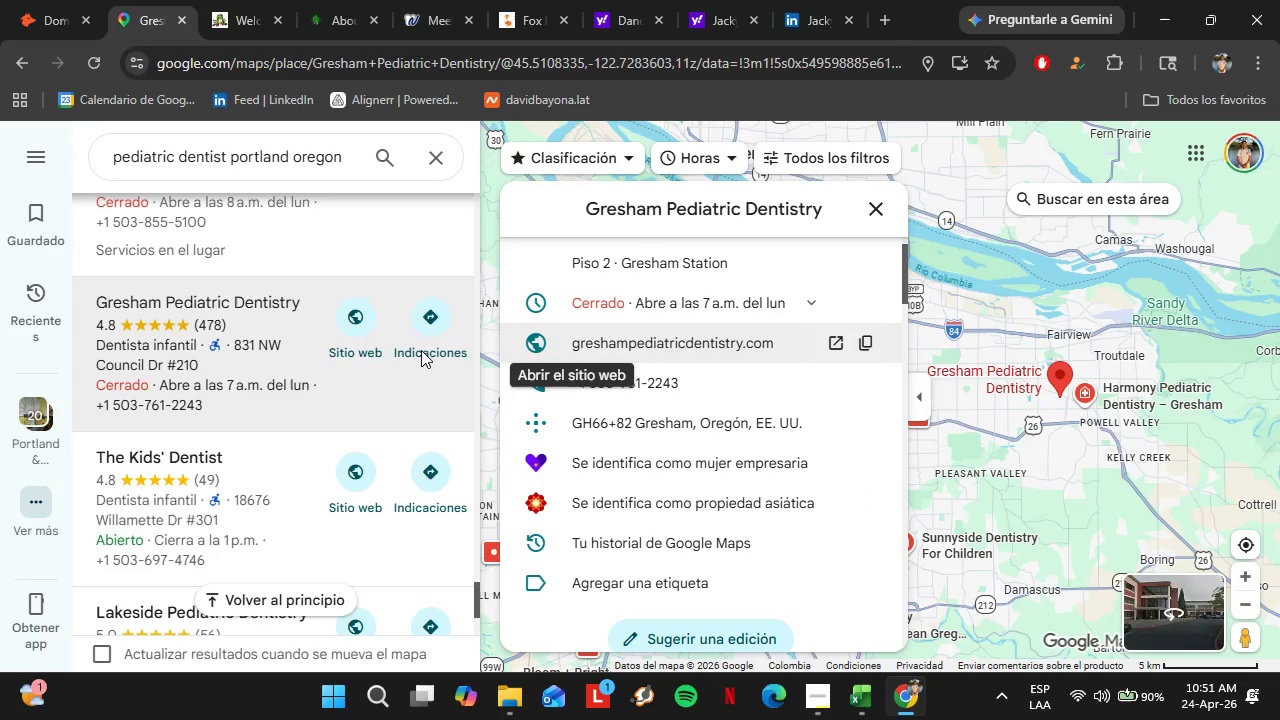 
wait(6.7)
 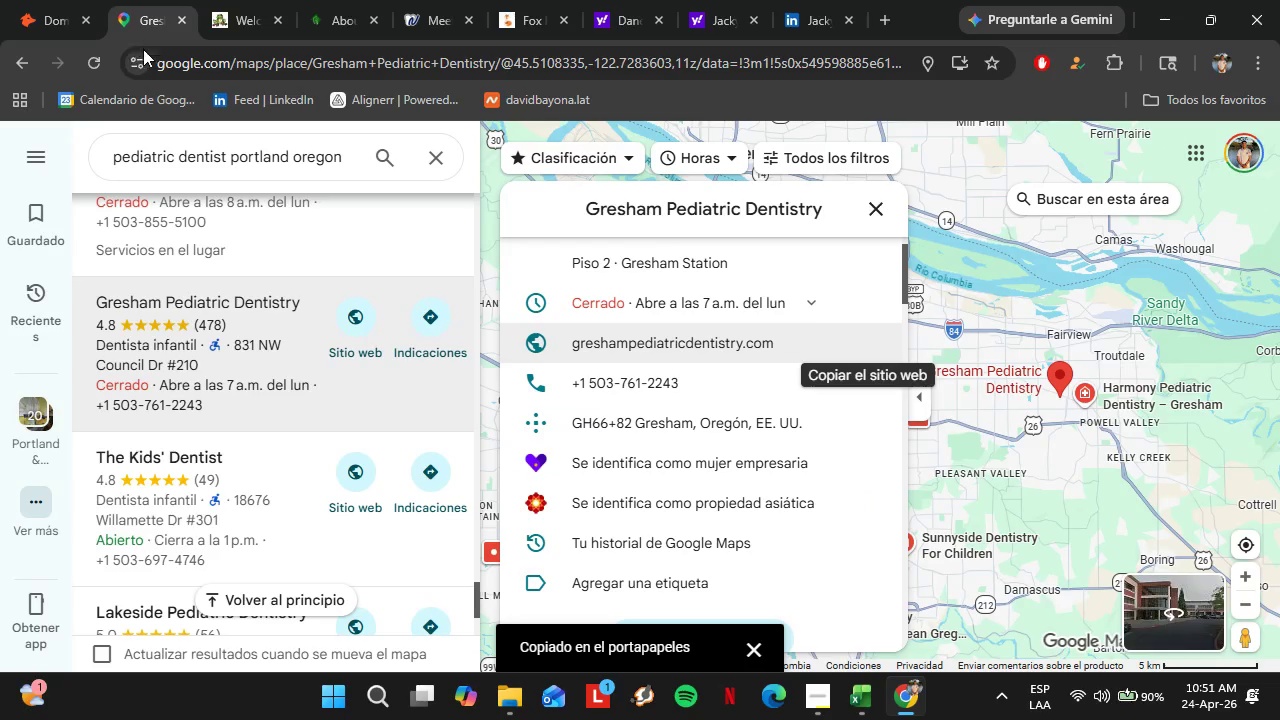 
left_click([220, 474])
 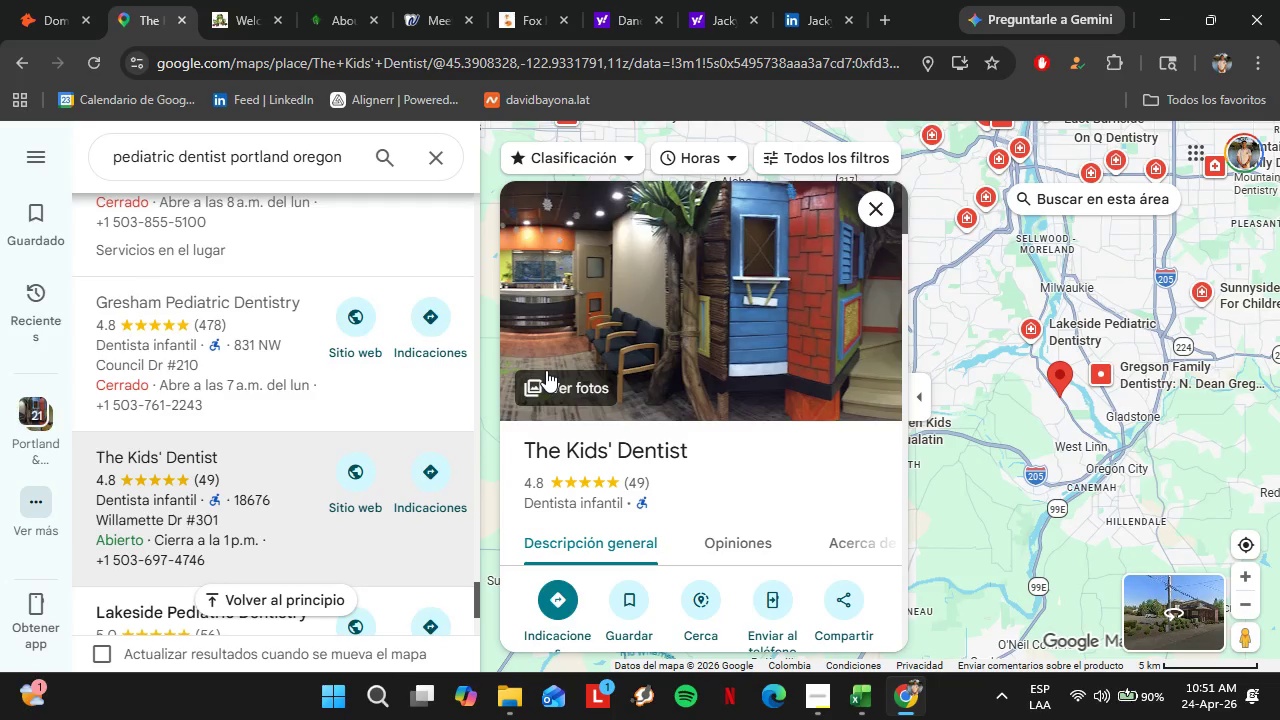 
wait(6.69)
 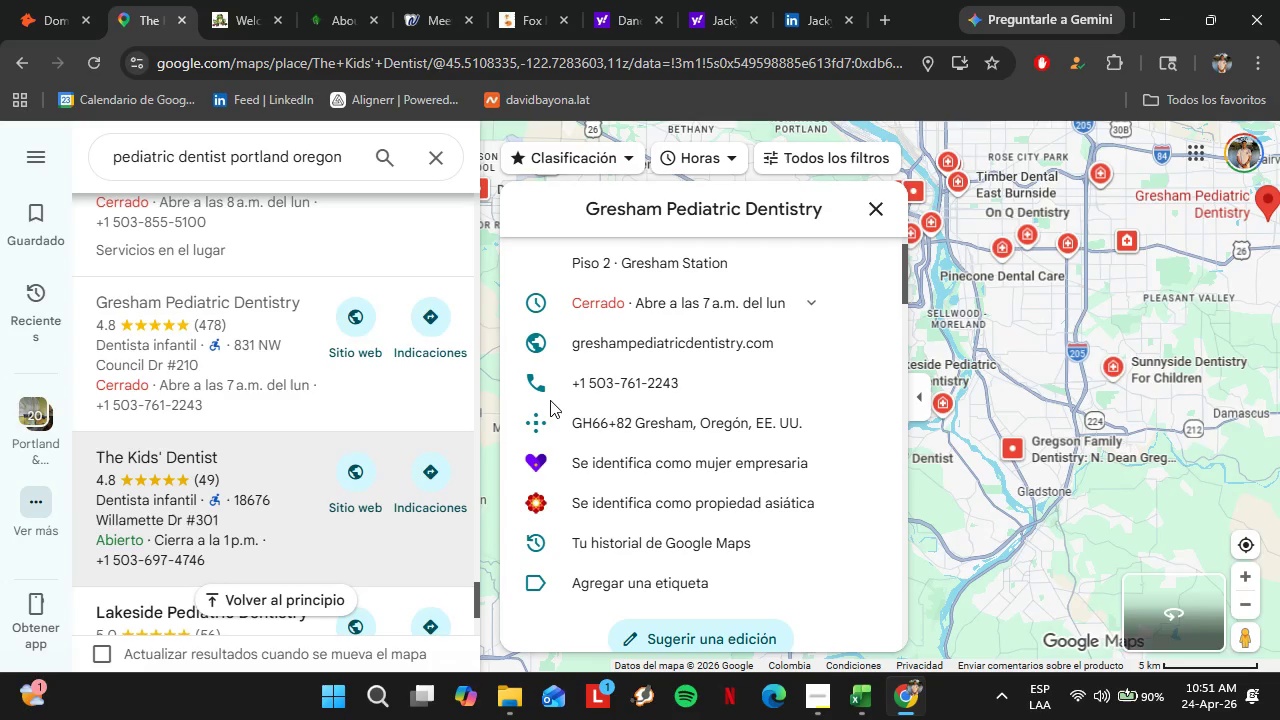 
scroll: coordinate [814, 426], scroll_direction: down, amount: 4.0
 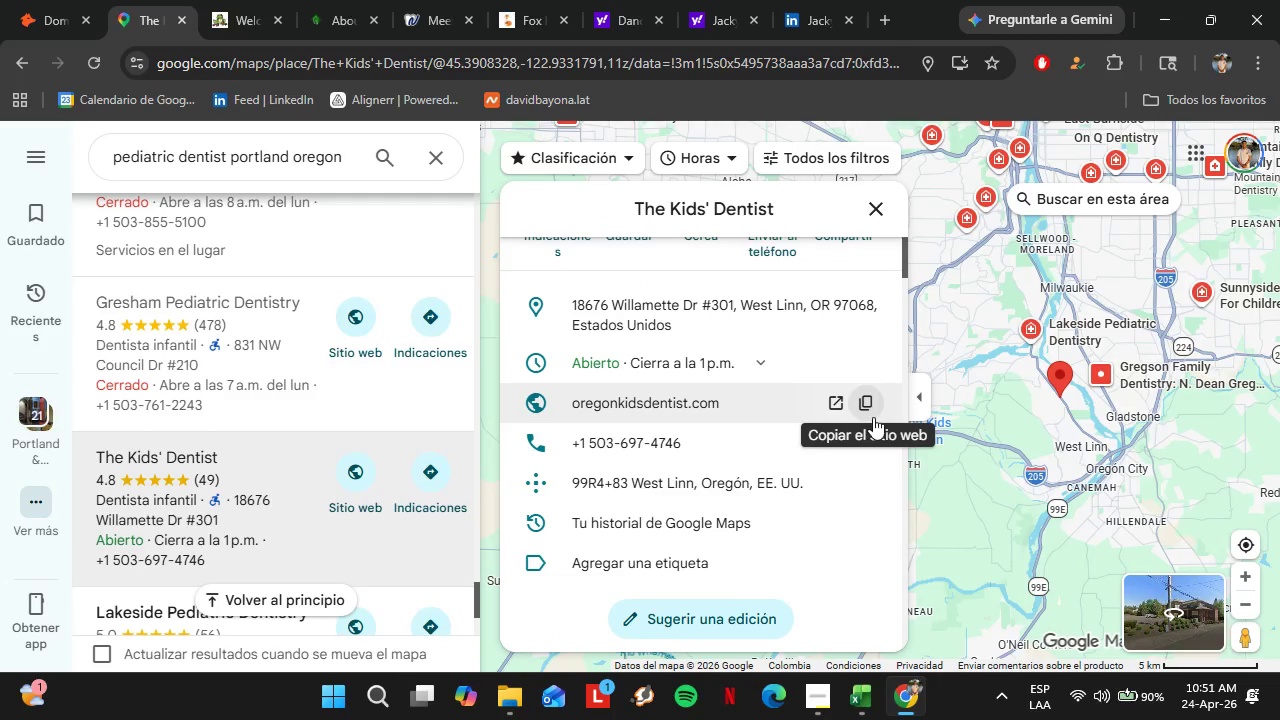 
left_click([873, 417])
 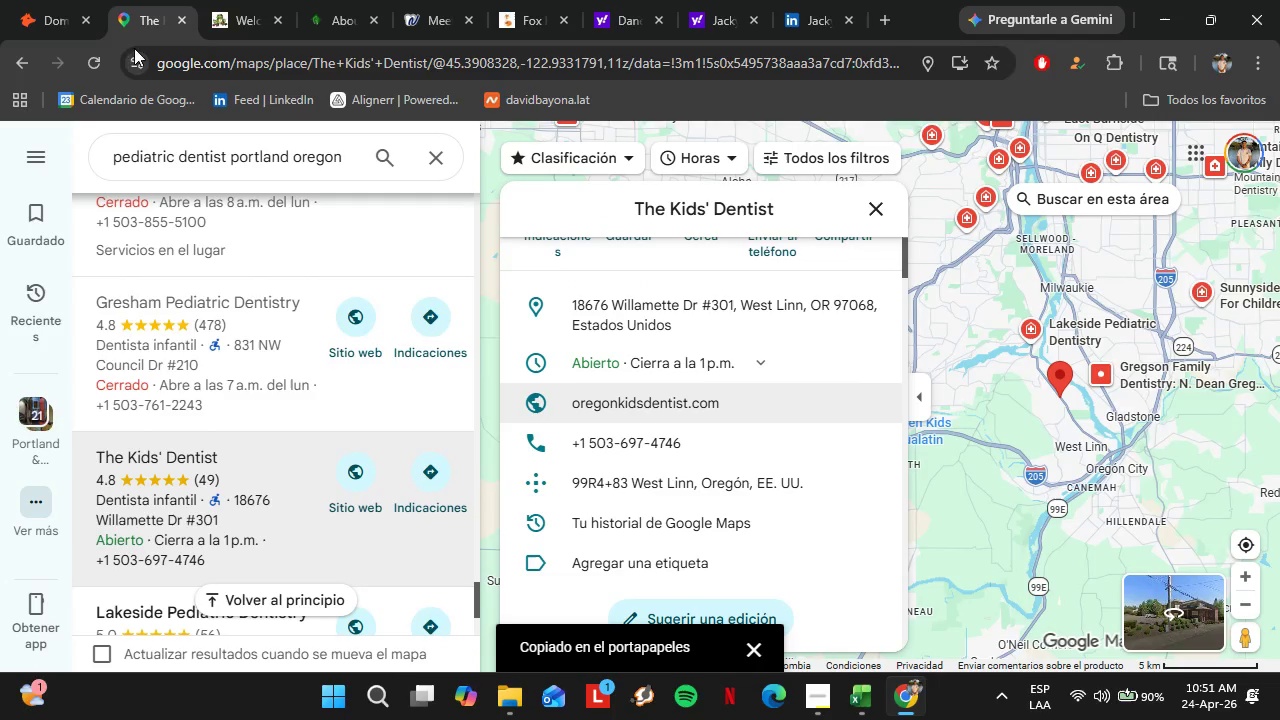 
left_click([50, 0])
 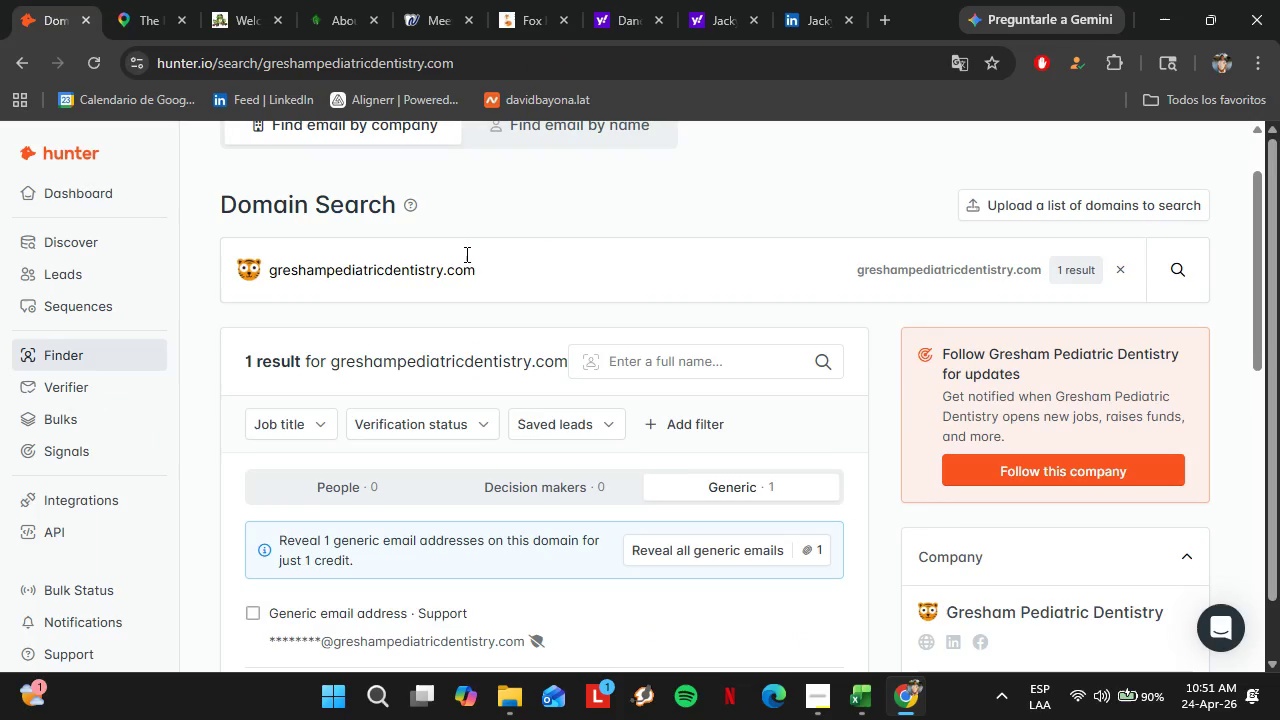 
left_click_drag(start_coordinate=[489, 248], to_coordinate=[261, 263])
 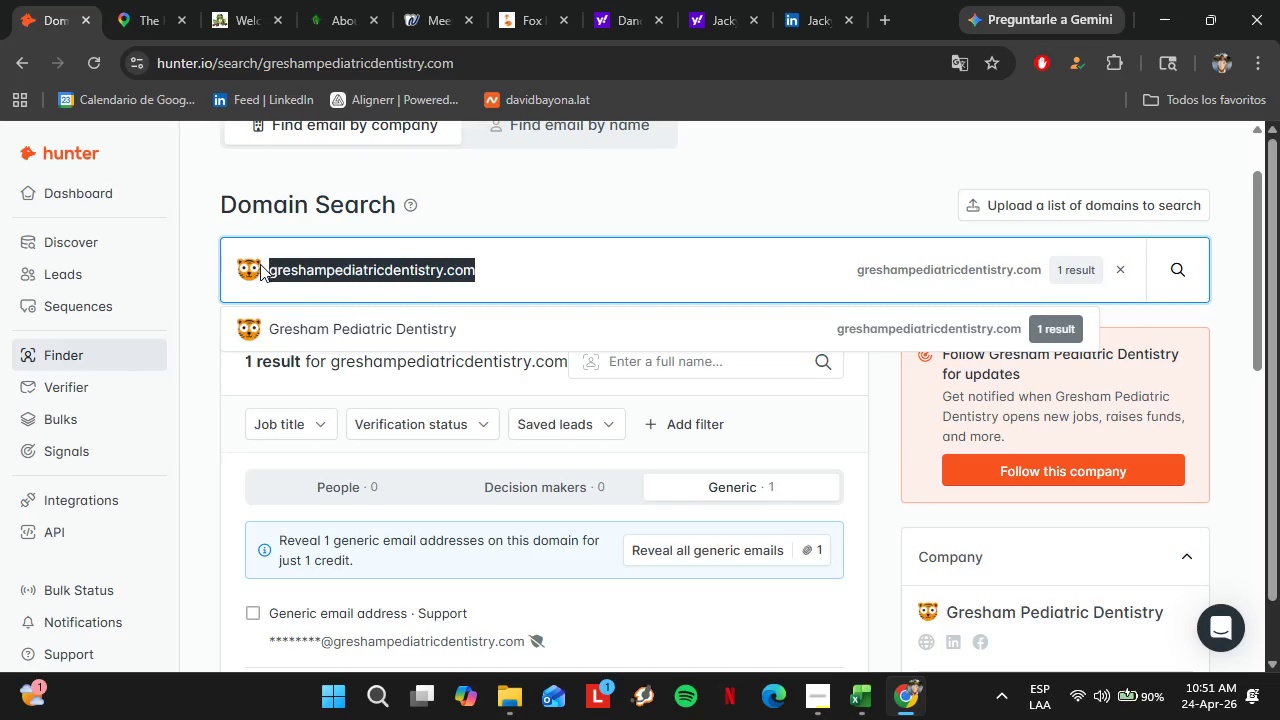 
key(Control+V)
 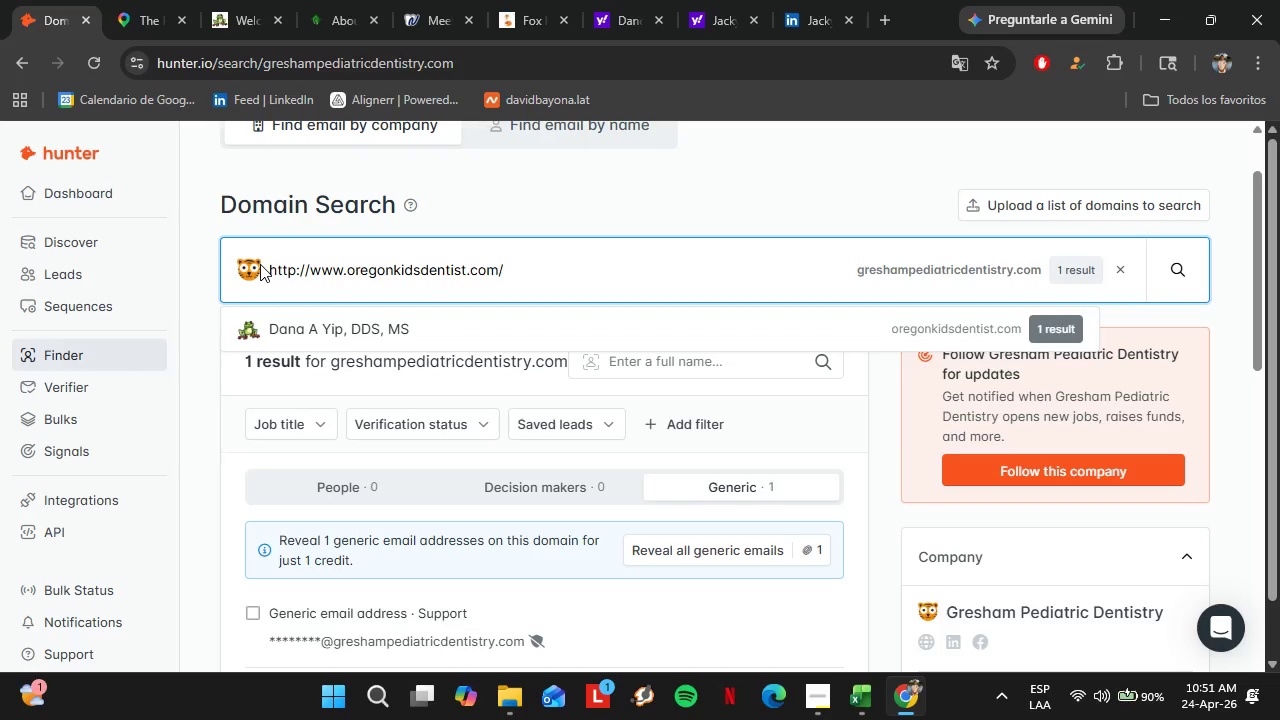 
key(Enter)
 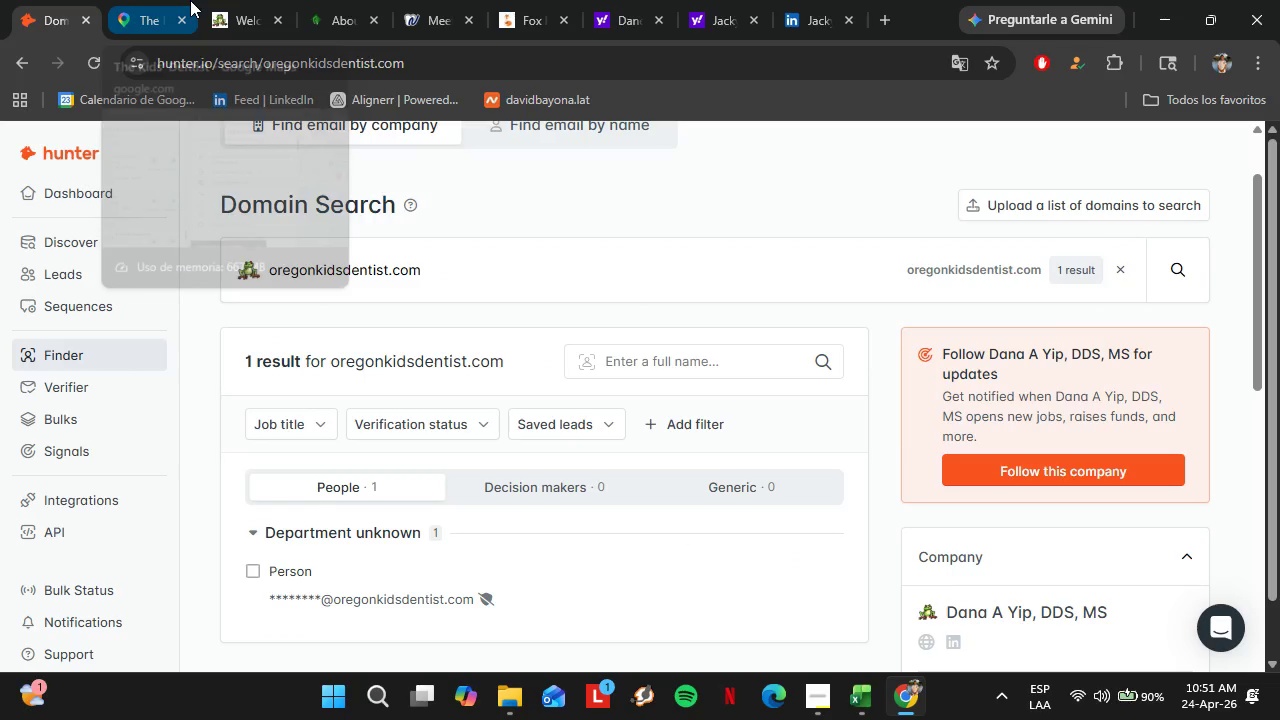 
left_click([220, 0])
 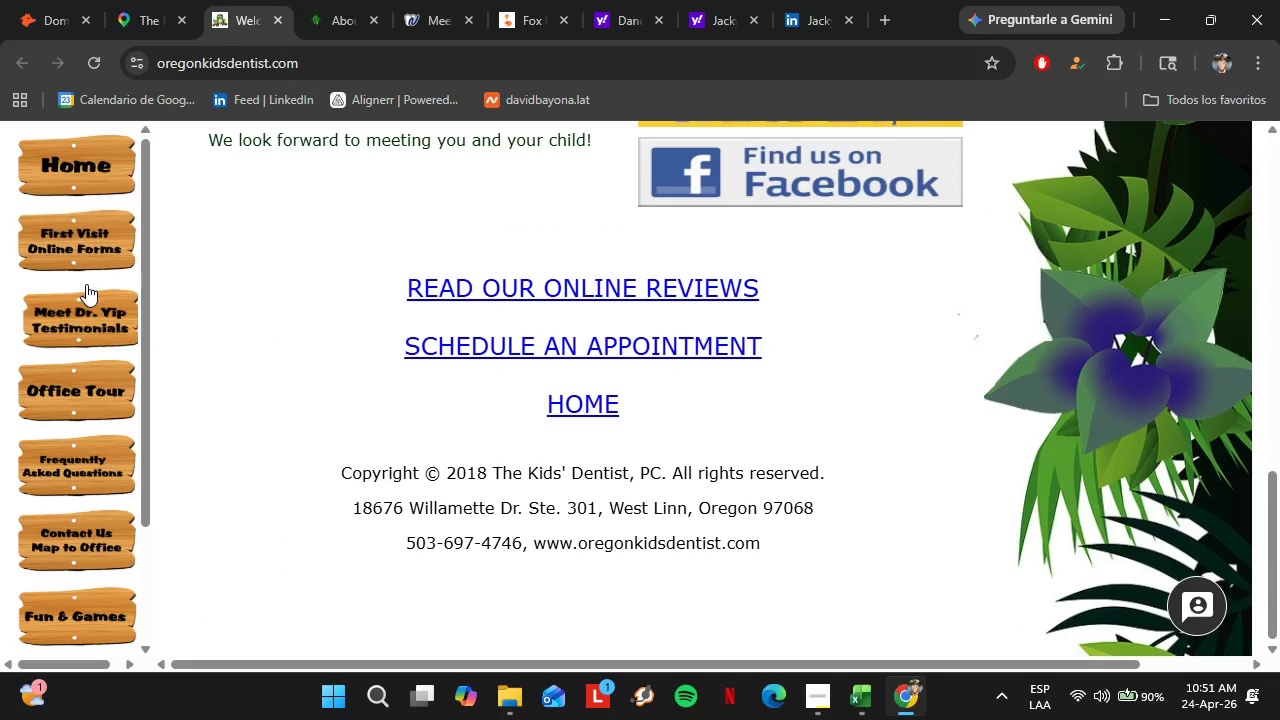 
scroll: coordinate [85, 441], scroll_direction: down, amount: 5.0
 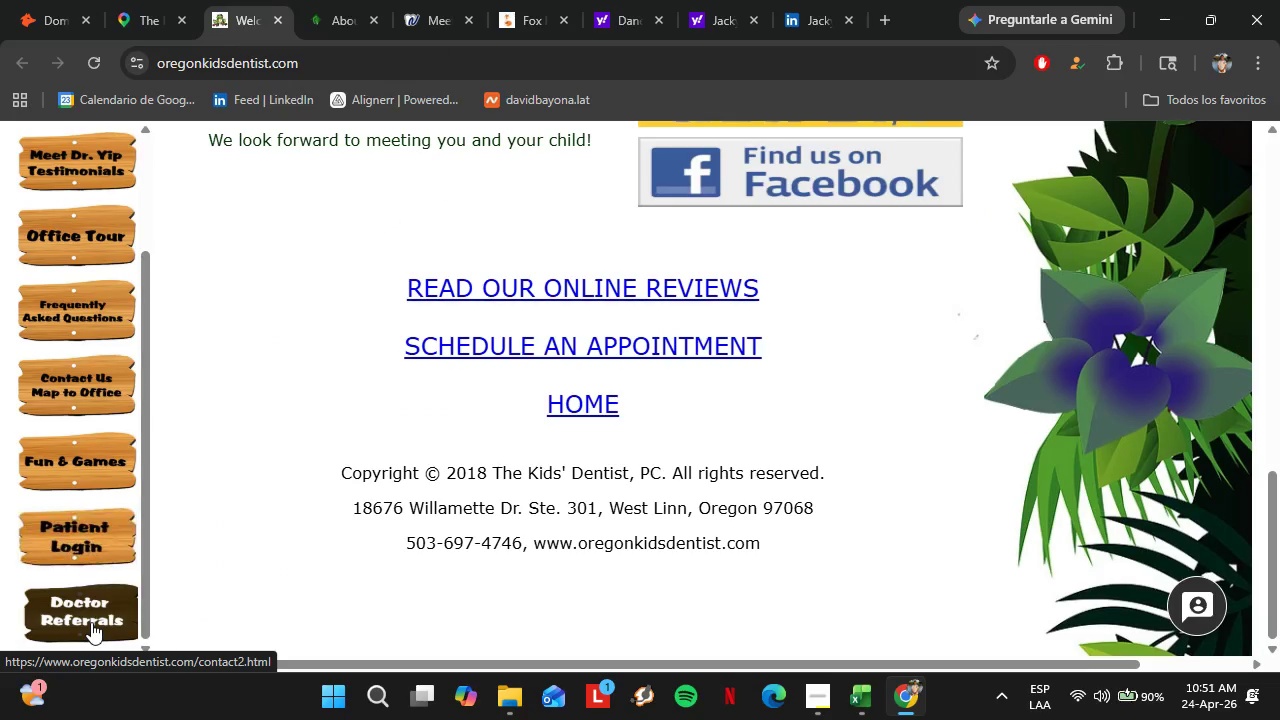 
left_click([91, 622])
 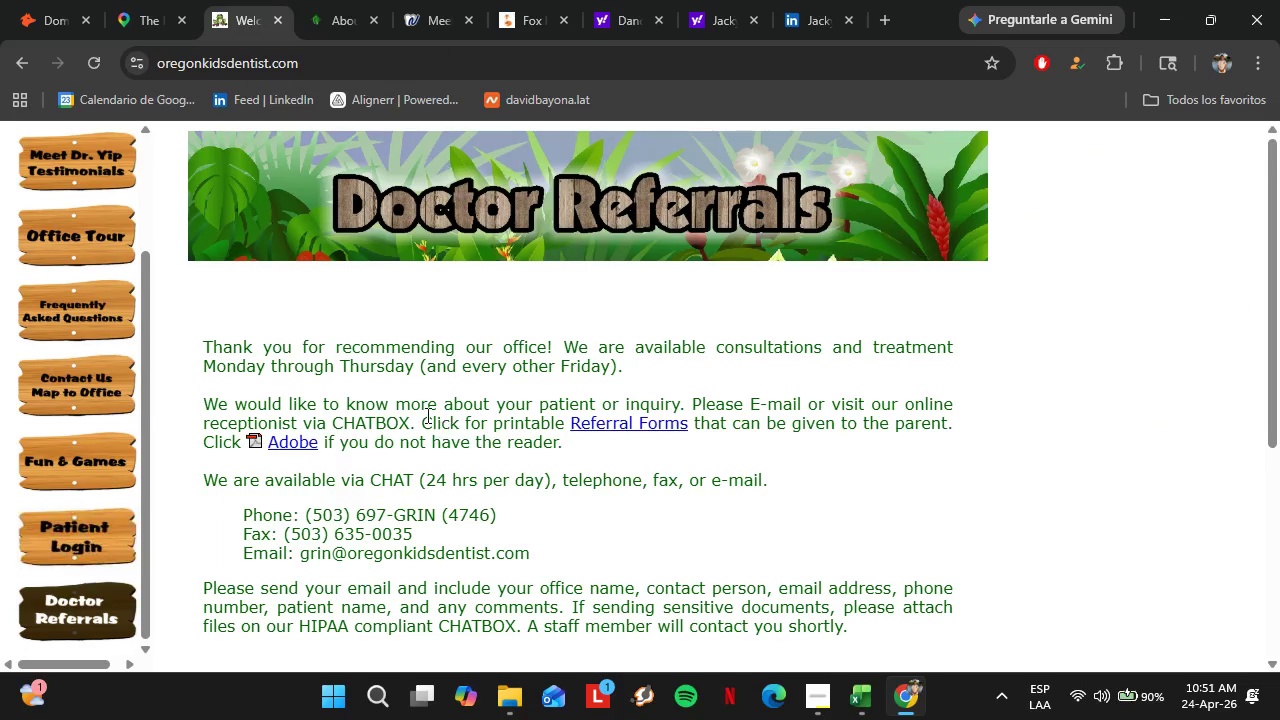 
left_click([153, 0])
 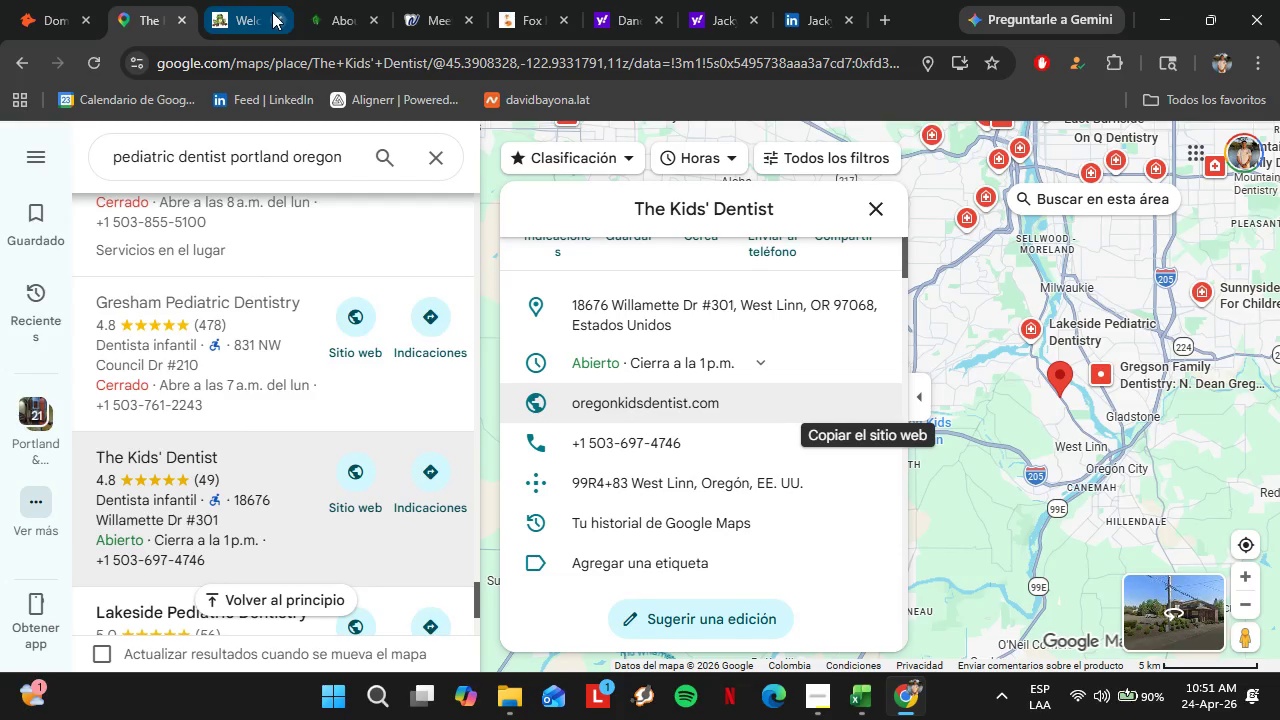 
left_click([272, 12])
 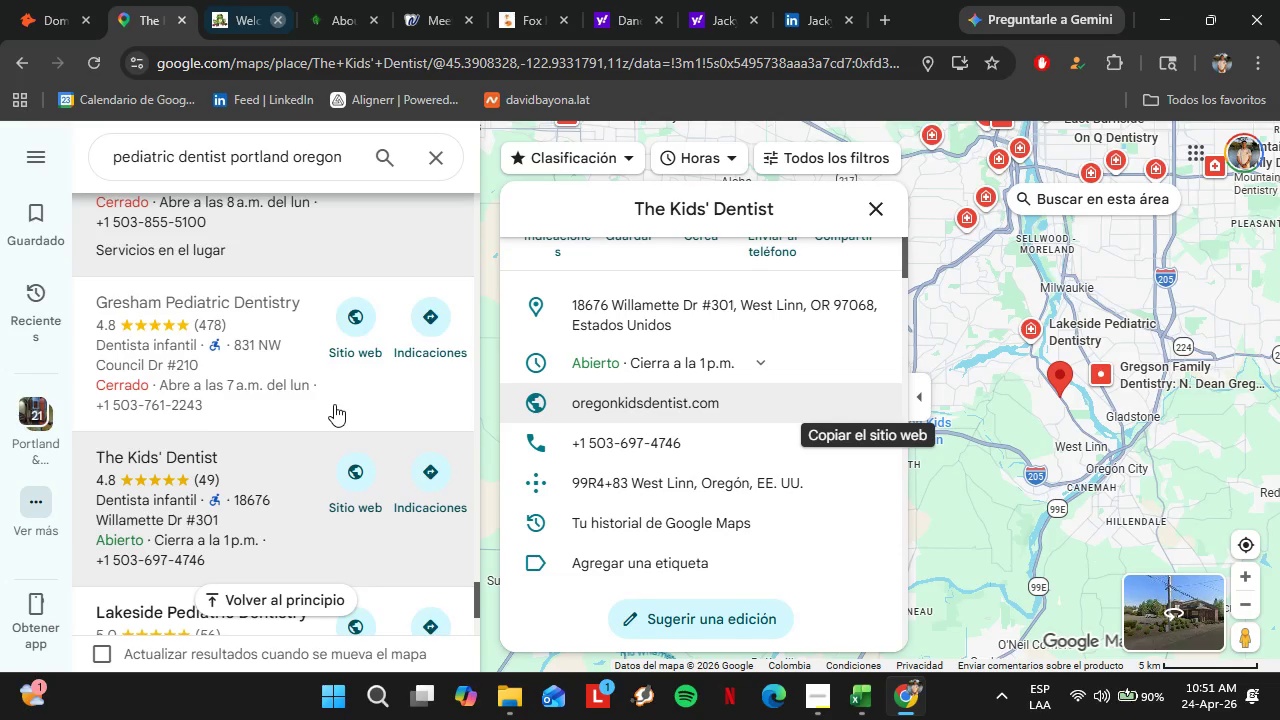 
scroll: coordinate [290, 345], scroll_direction: down, amount: 3.0
 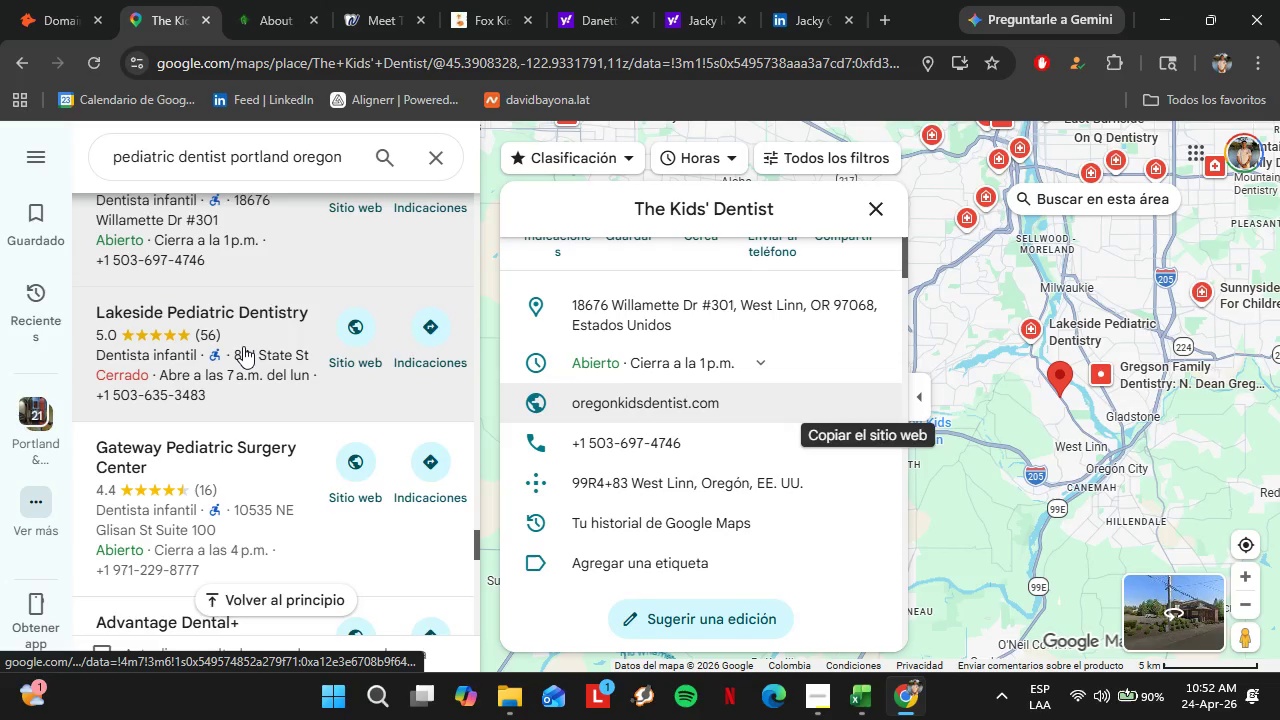 
left_click([243, 346])
 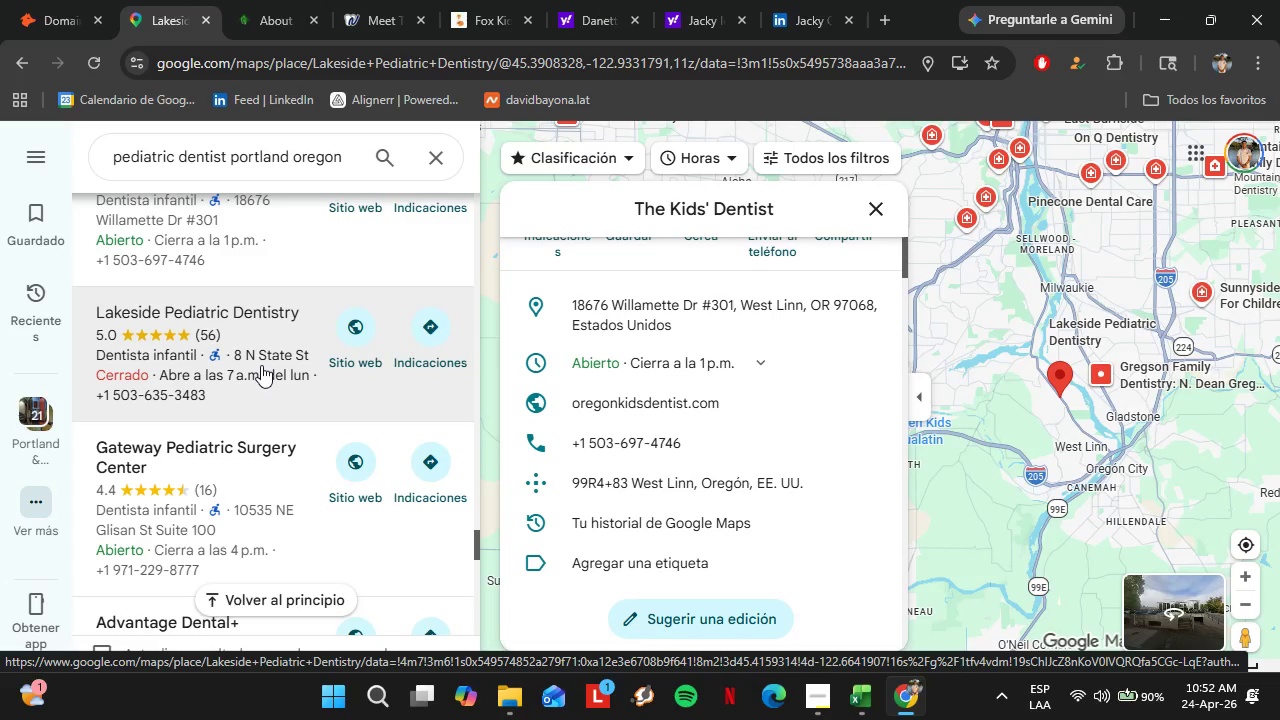 
mouse_move([472, 343])
 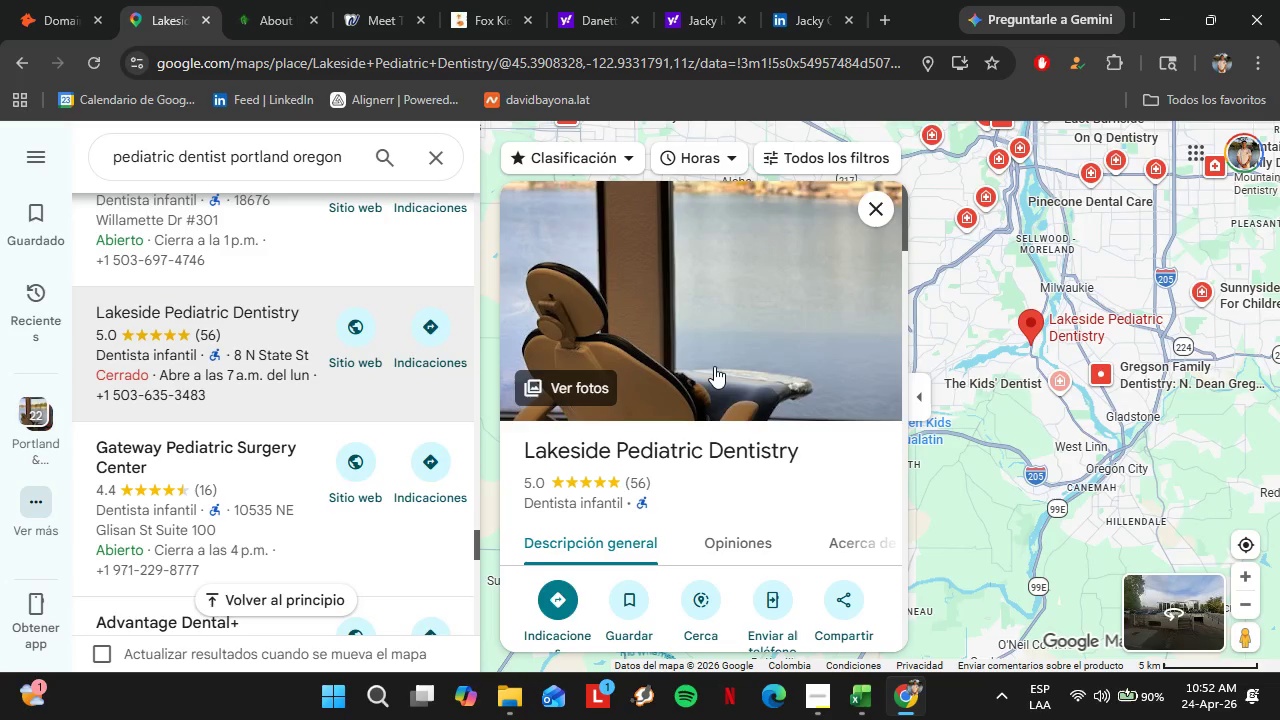 
scroll: coordinate [714, 366], scroll_direction: down, amount: 4.0
 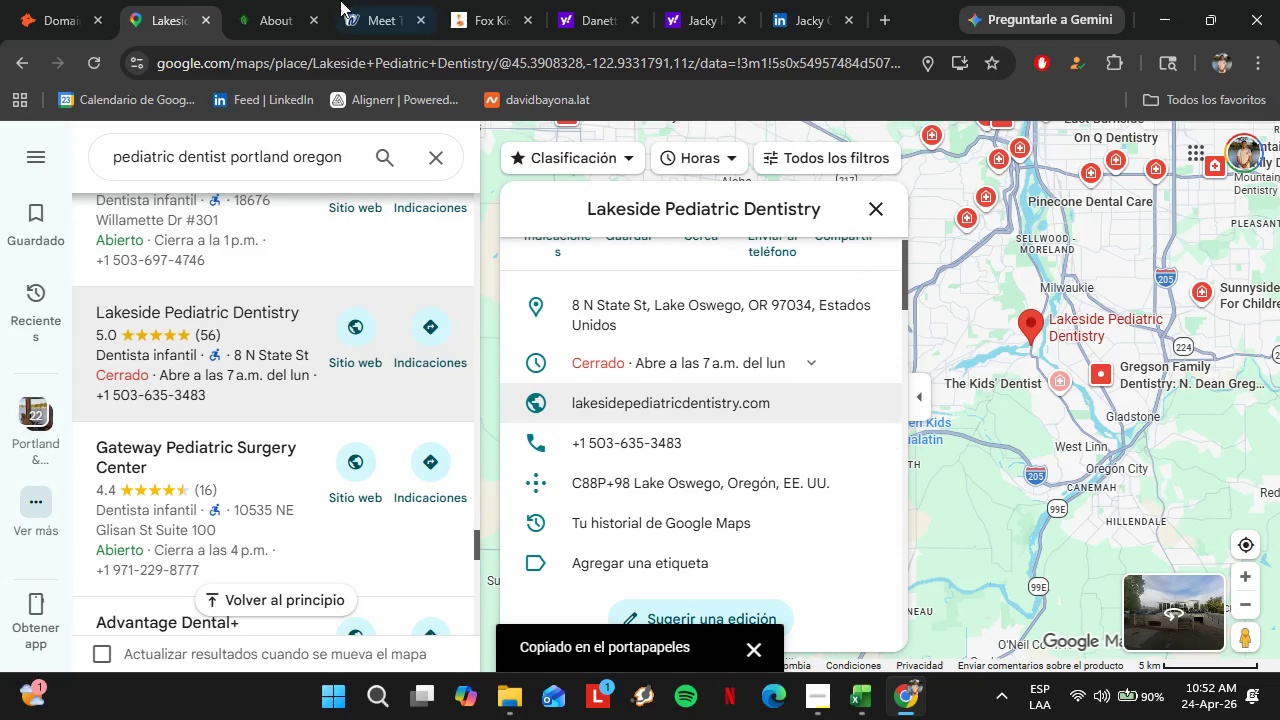 
left_click([50, 0])
 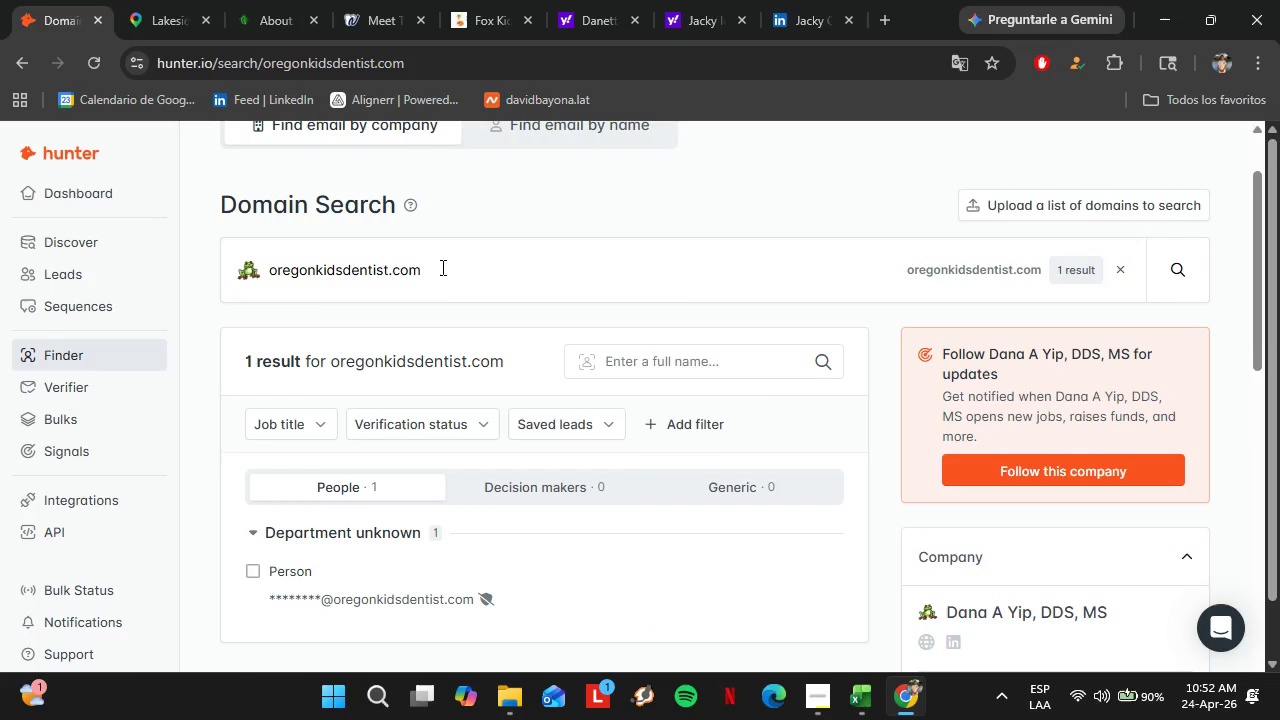 
left_click_drag(start_coordinate=[454, 281], to_coordinate=[254, 311])
 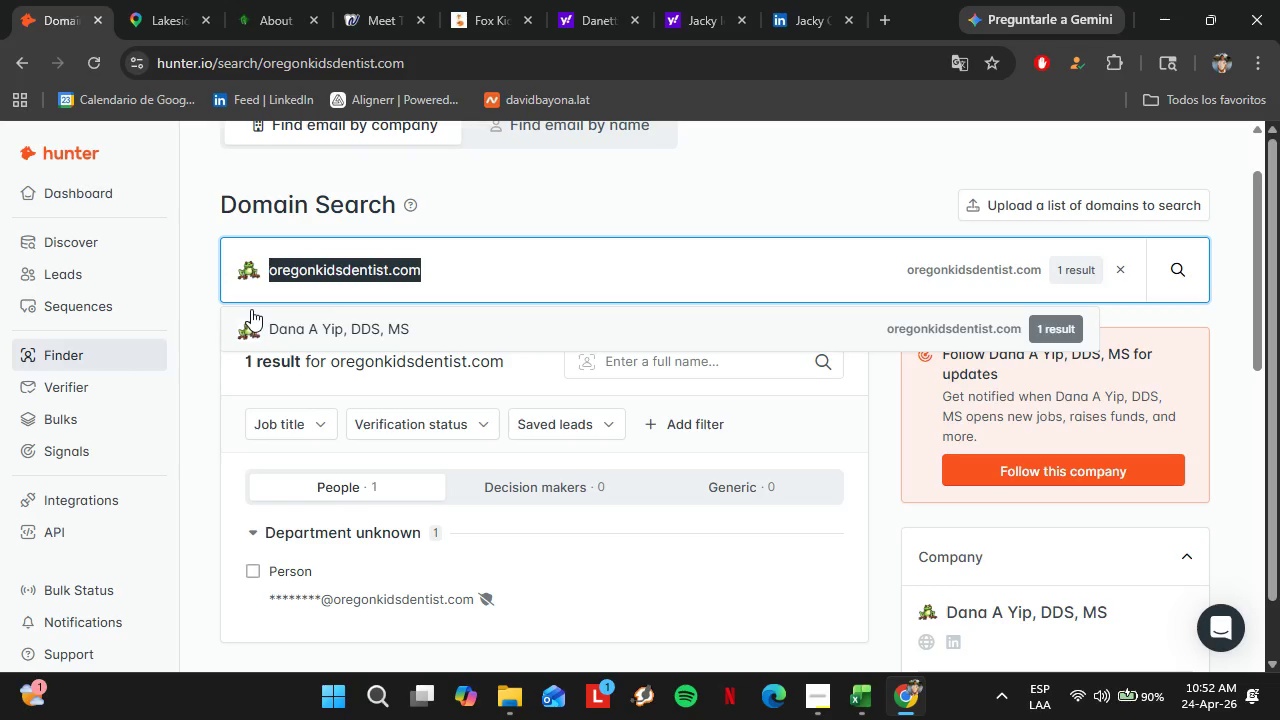 
key(Control+V)
 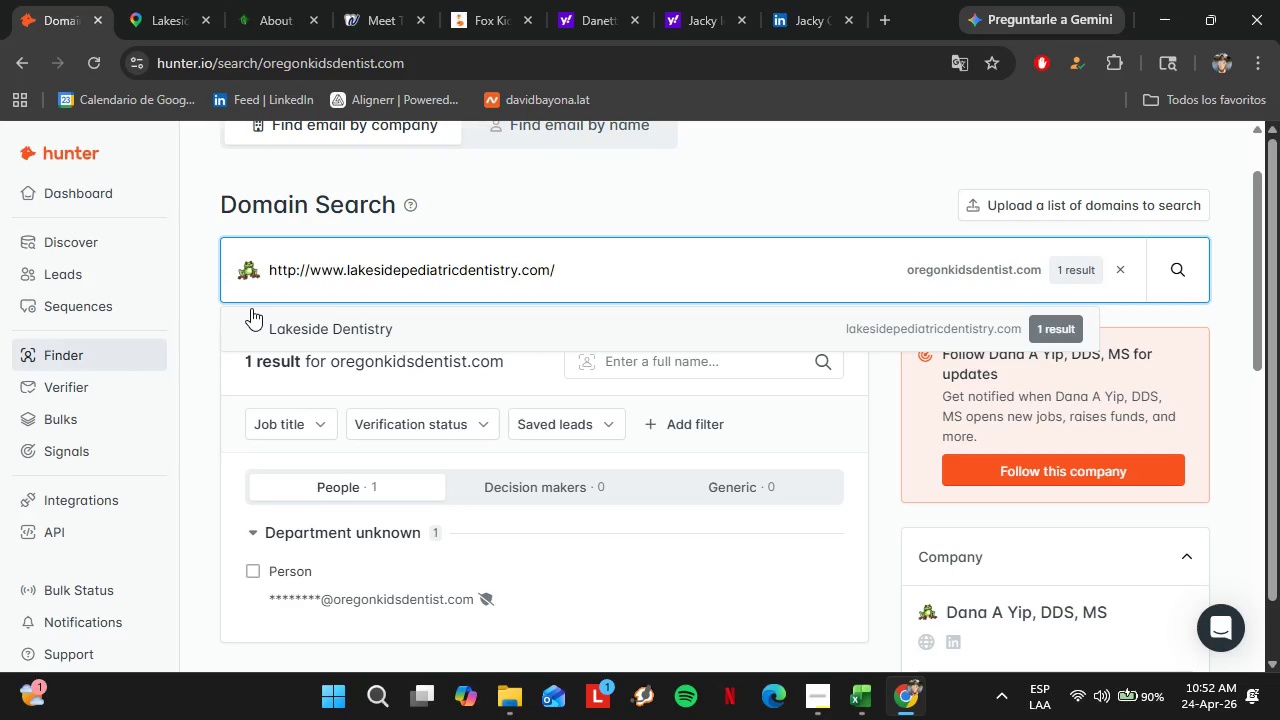 
key(Enter)
 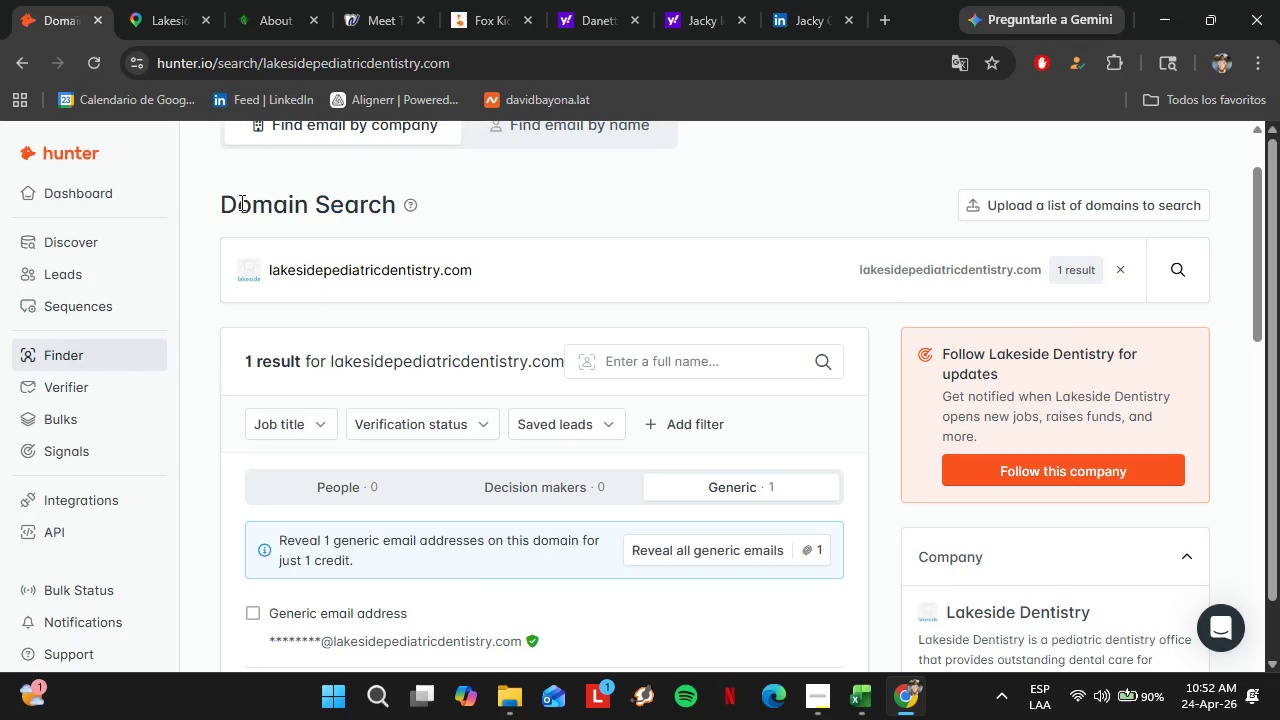 
wait(5.17)
 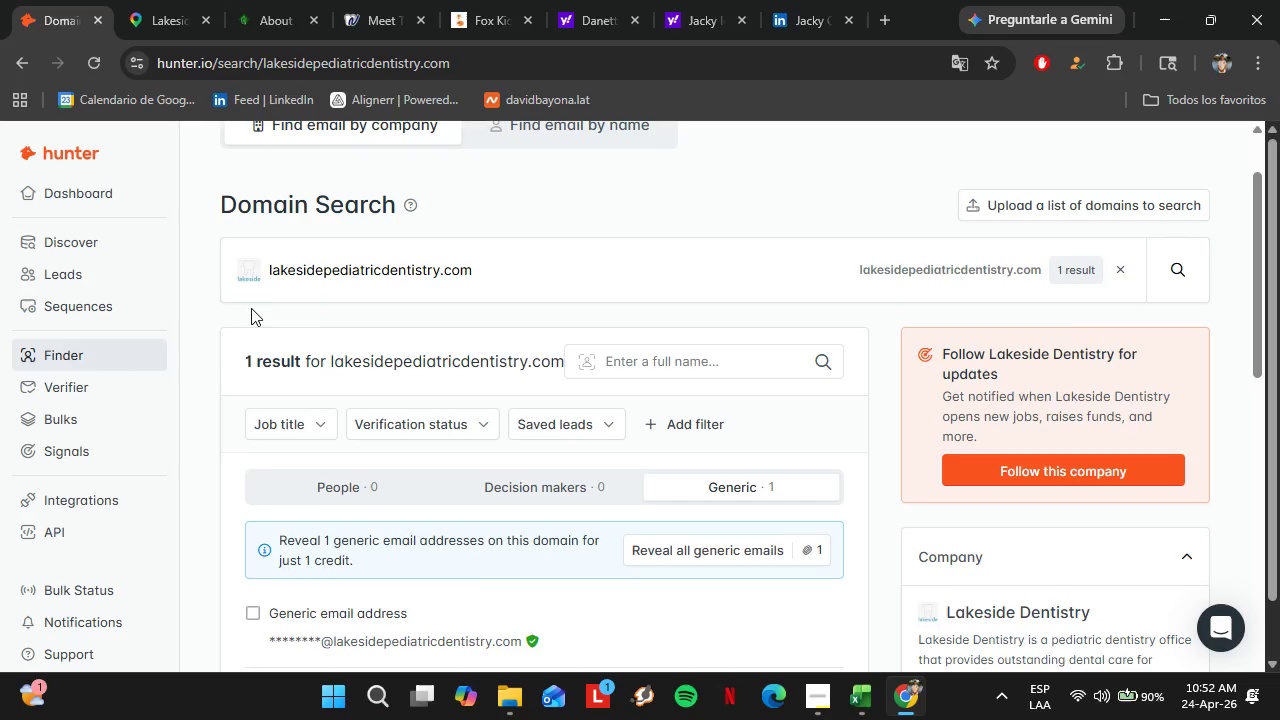 
left_click([129, 0])
 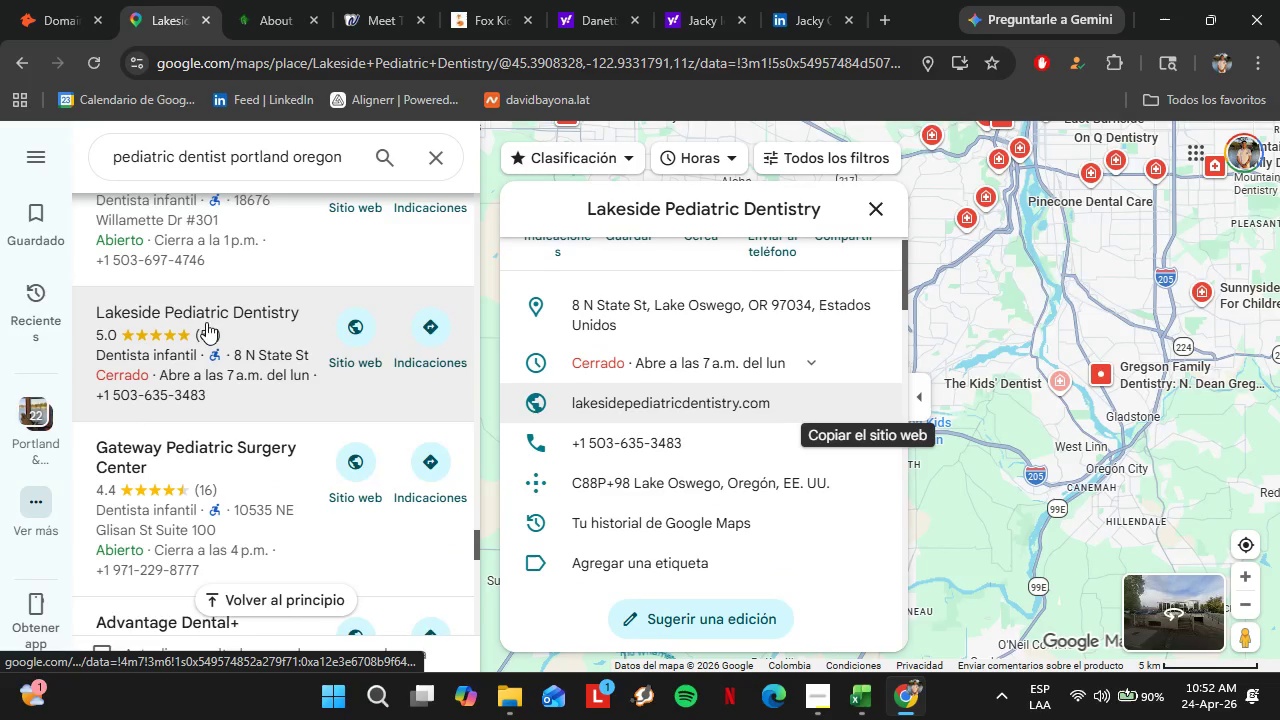 
scroll: coordinate [208, 299], scroll_direction: down, amount: 3.0
 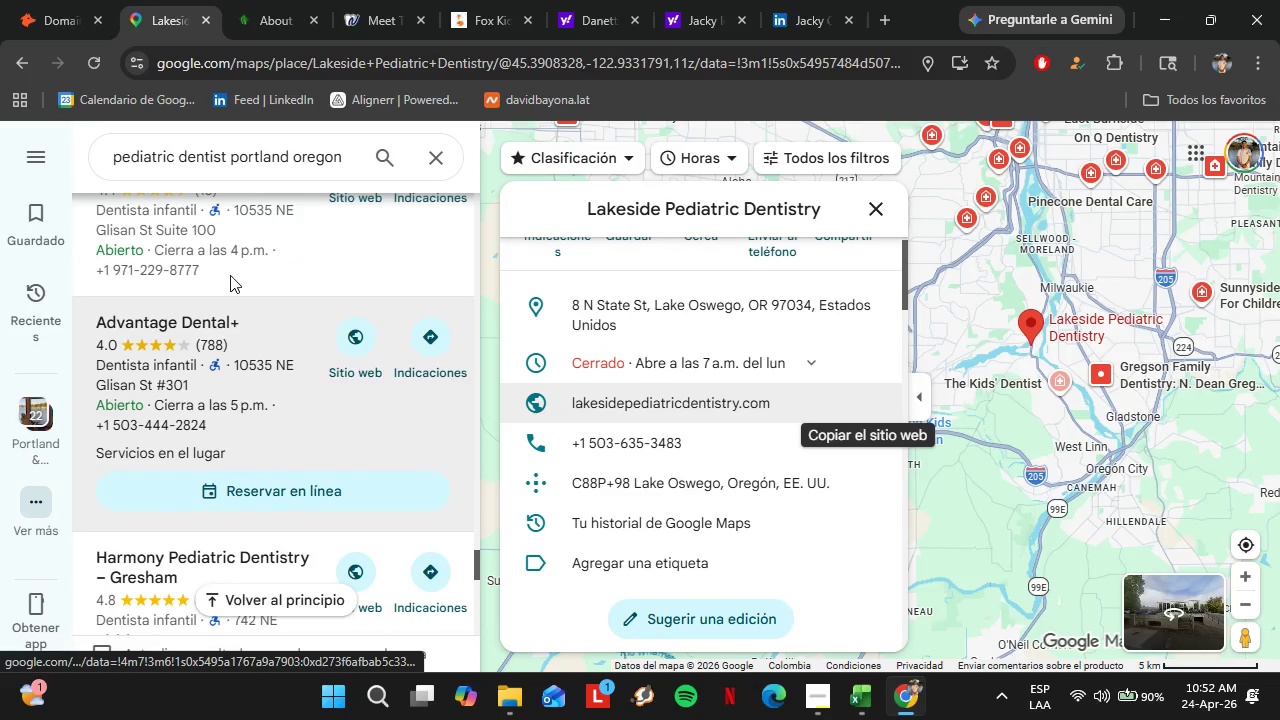 
left_click([230, 266])
 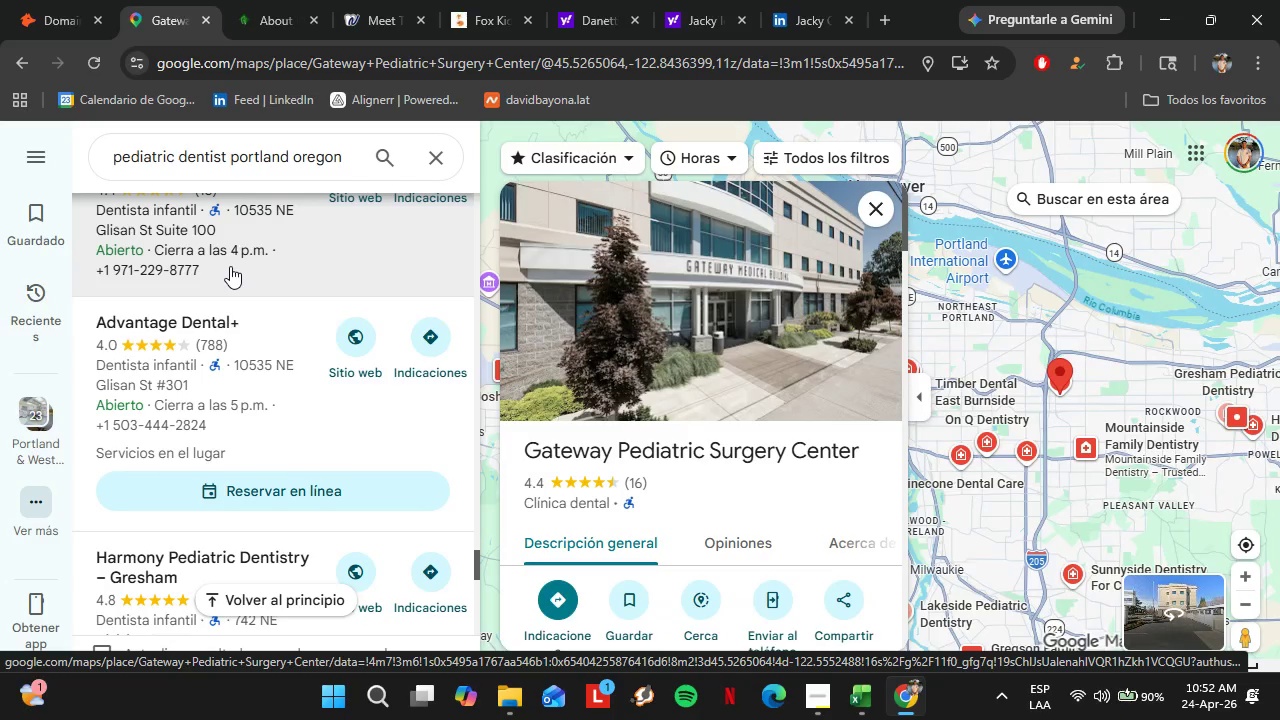 
scroll: coordinate [799, 407], scroll_direction: down, amount: 4.0
 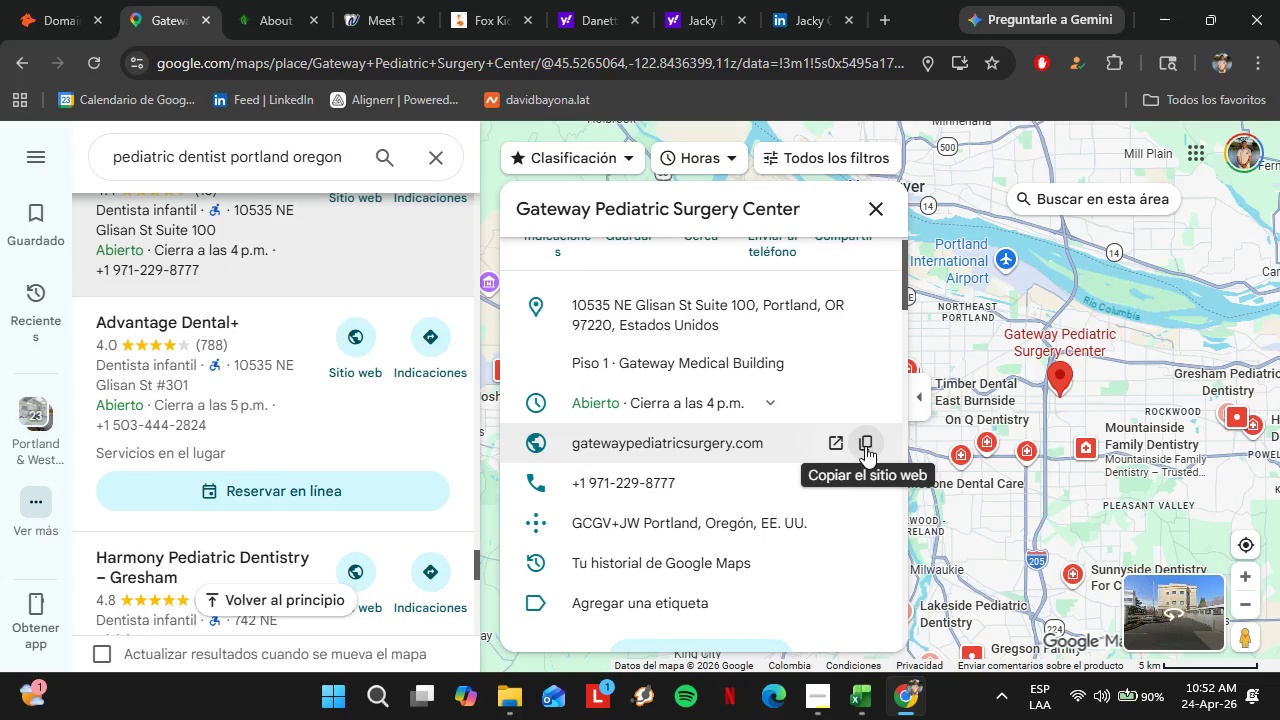 
left_click([874, 440])
 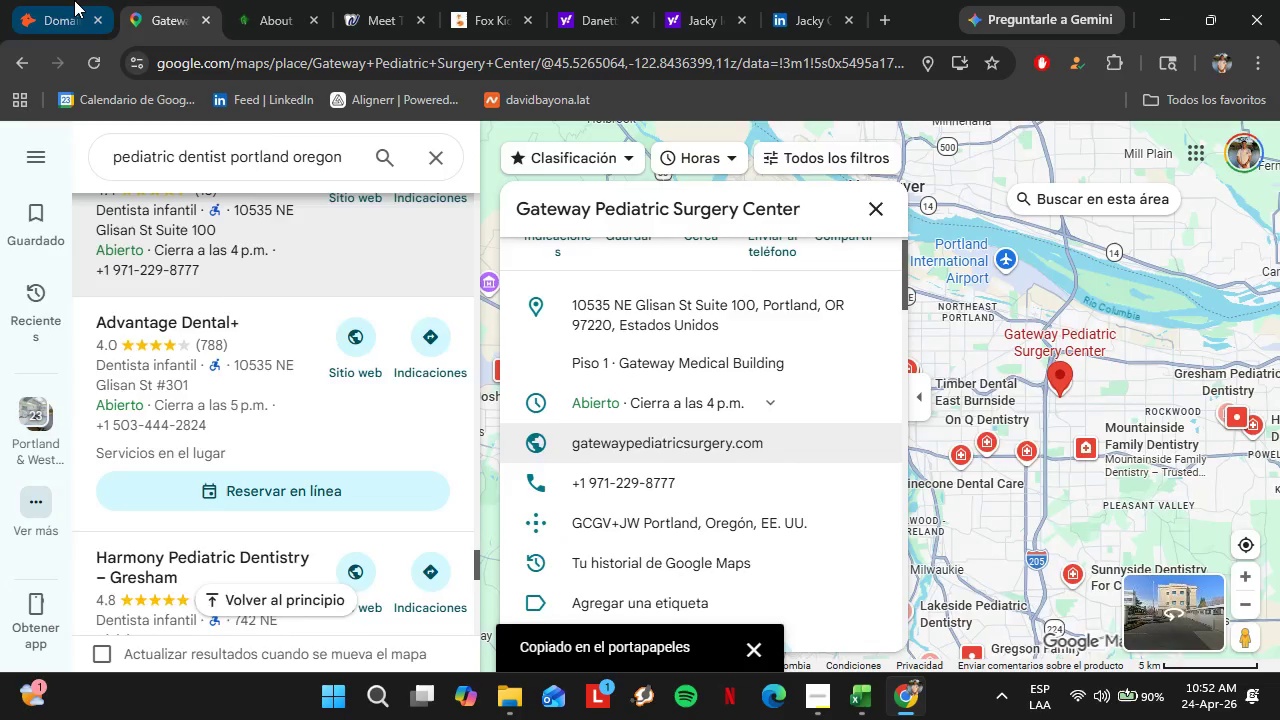 
left_click([73, 0])
 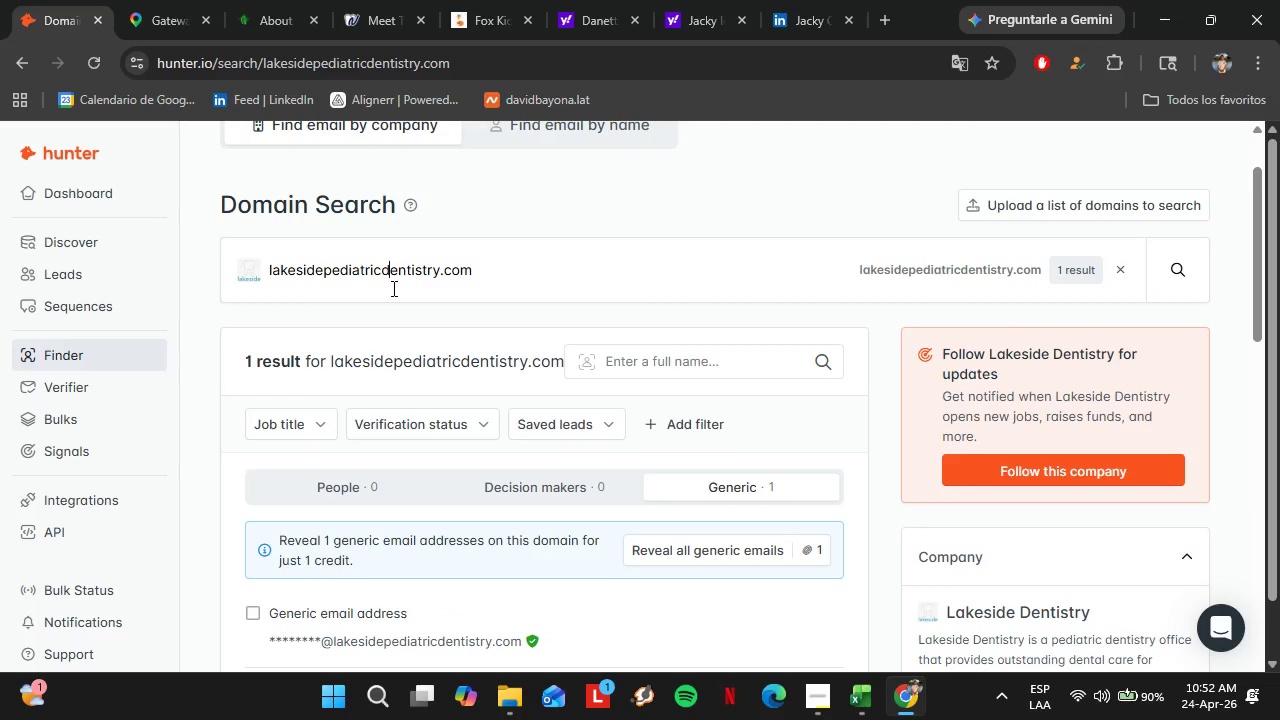 
double_click([388, 282])
 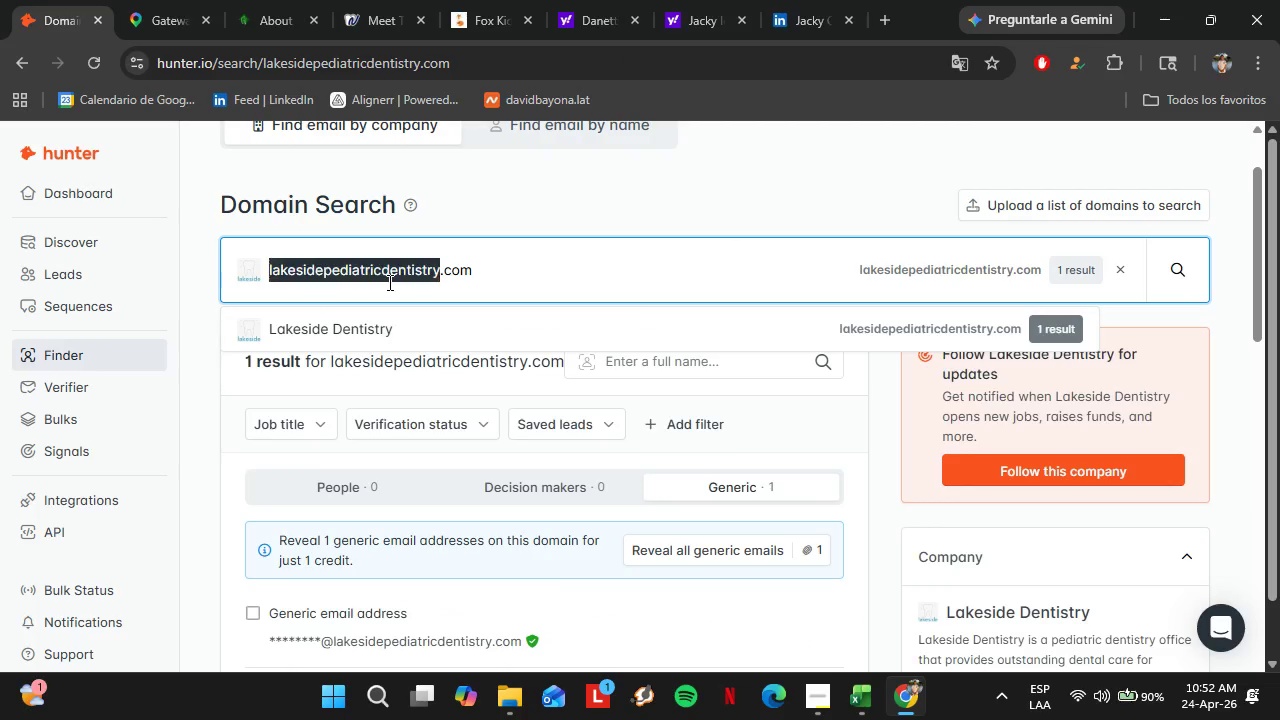 
triple_click([388, 282])
 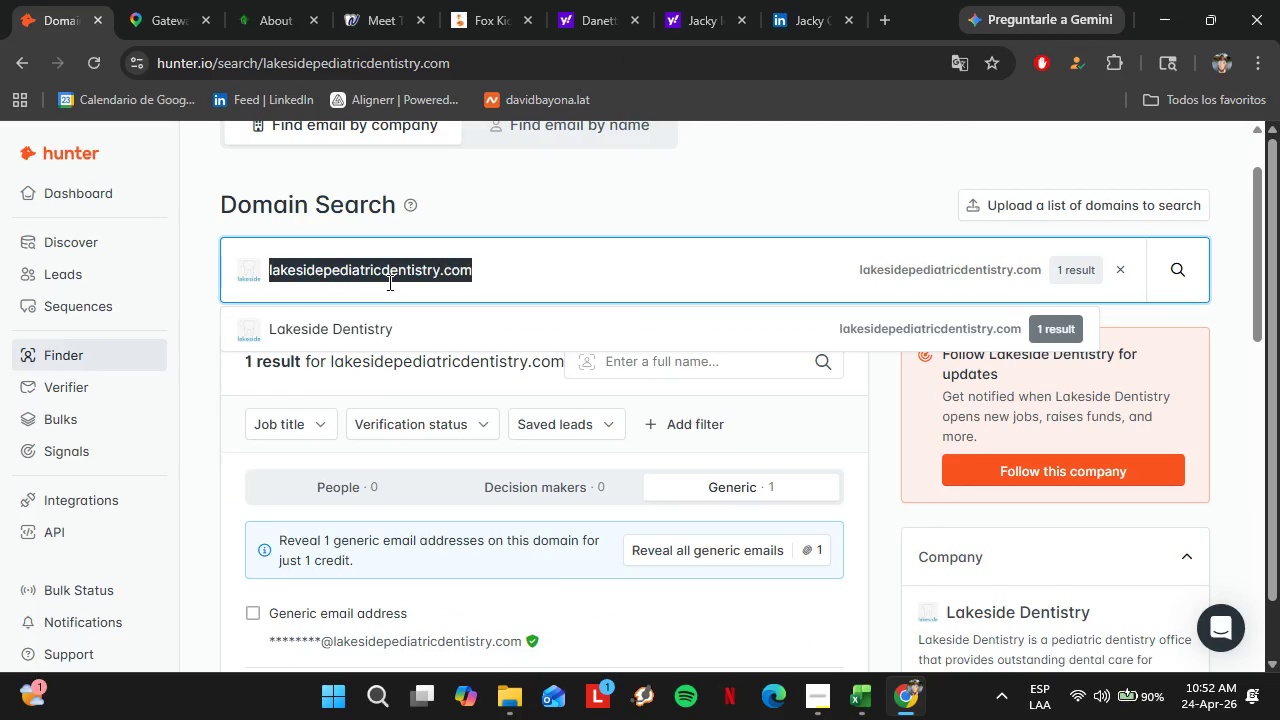 
triple_click([388, 282])
 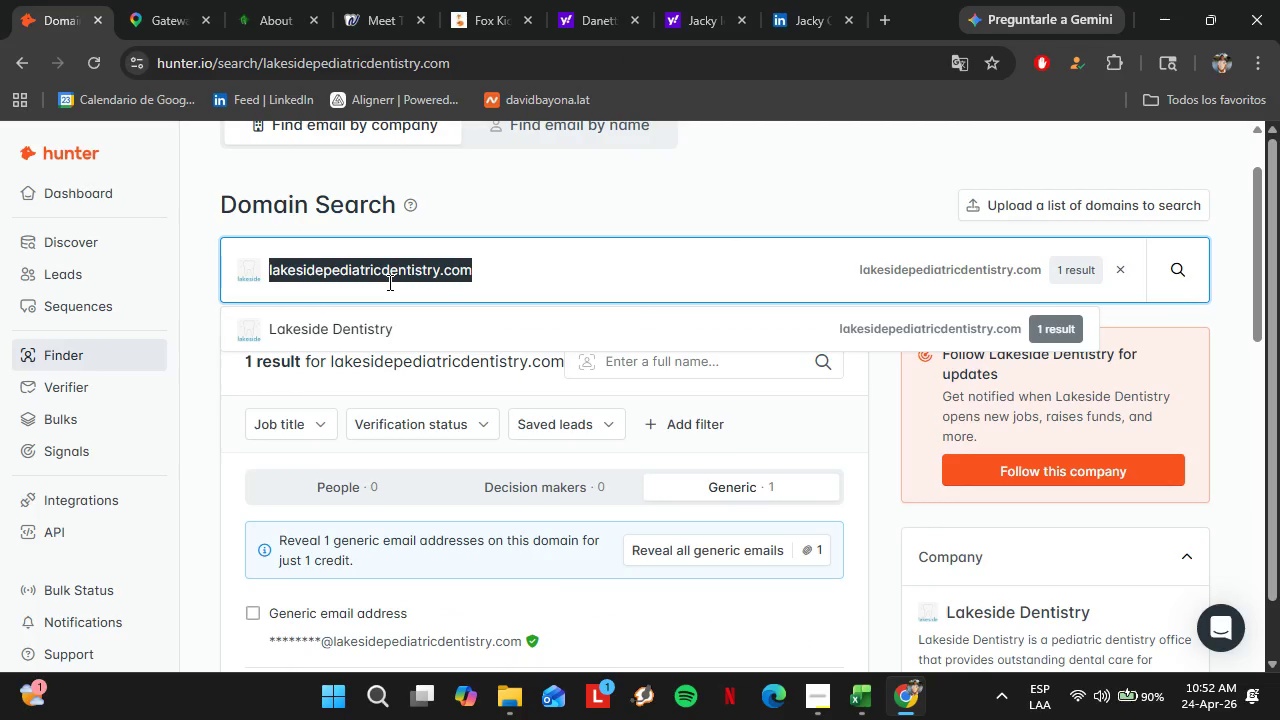 
key(Control+V)
 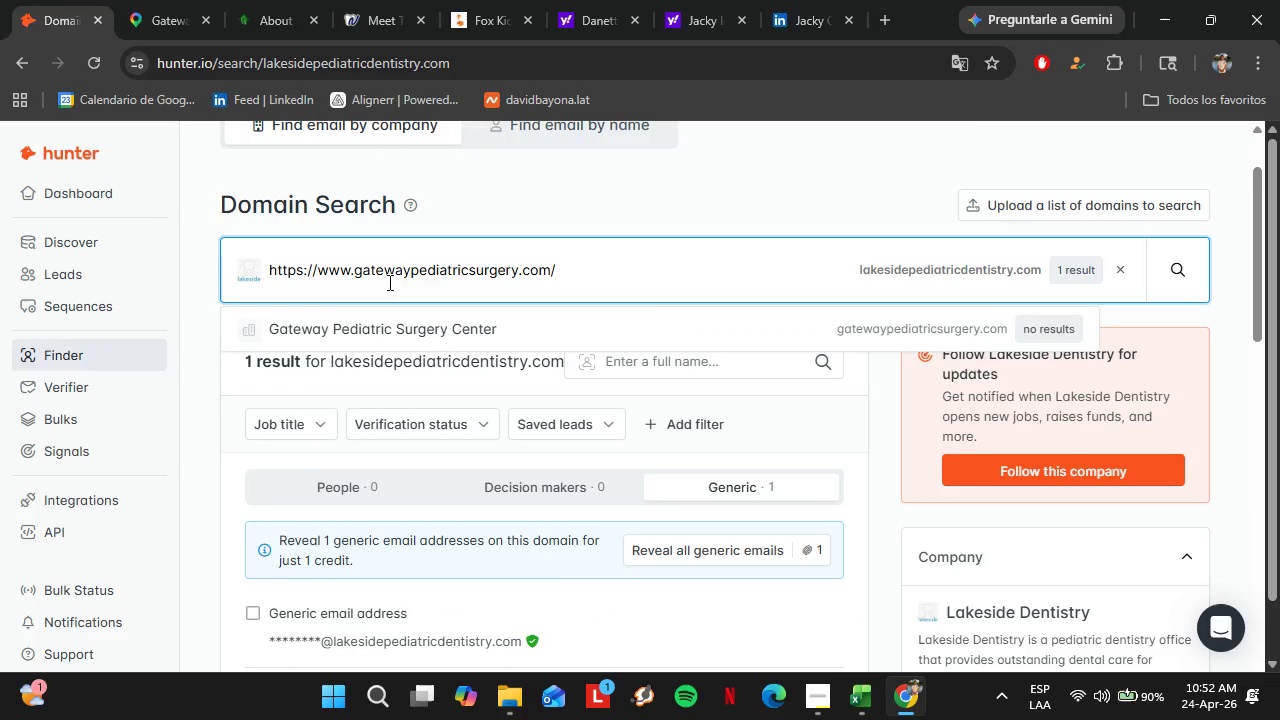 
key(Enter)
 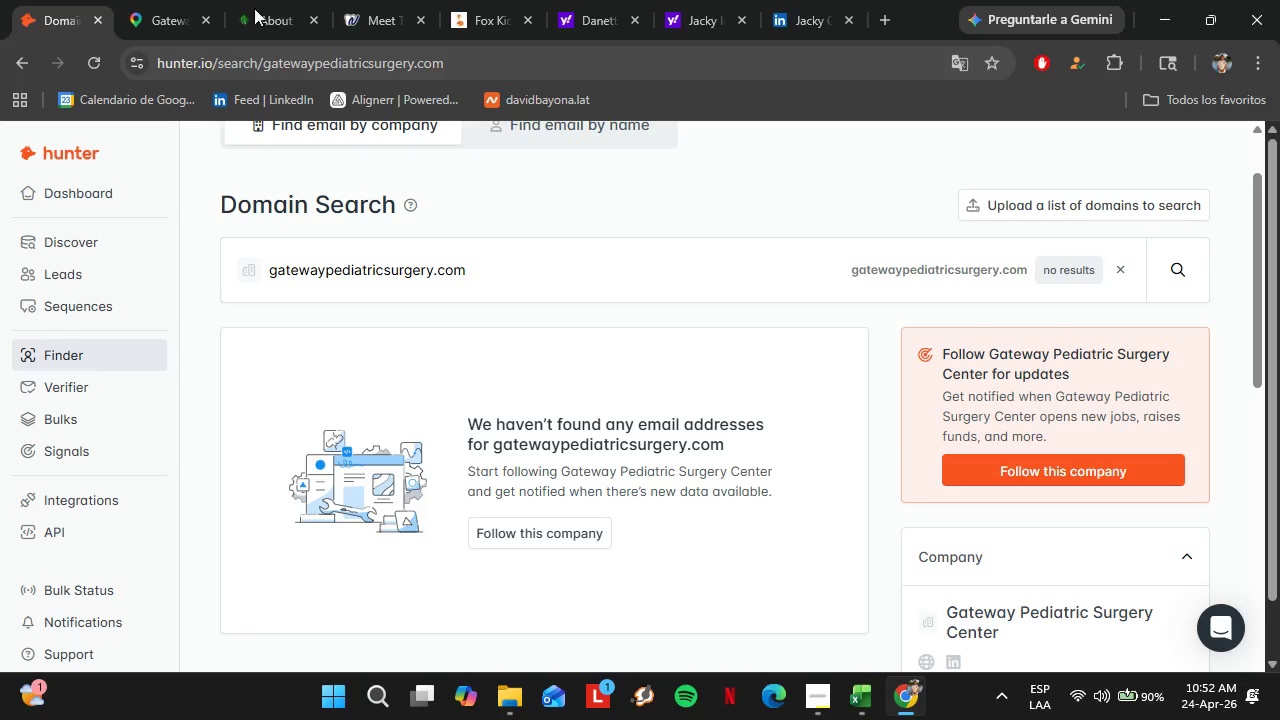 
left_click([144, 0])
 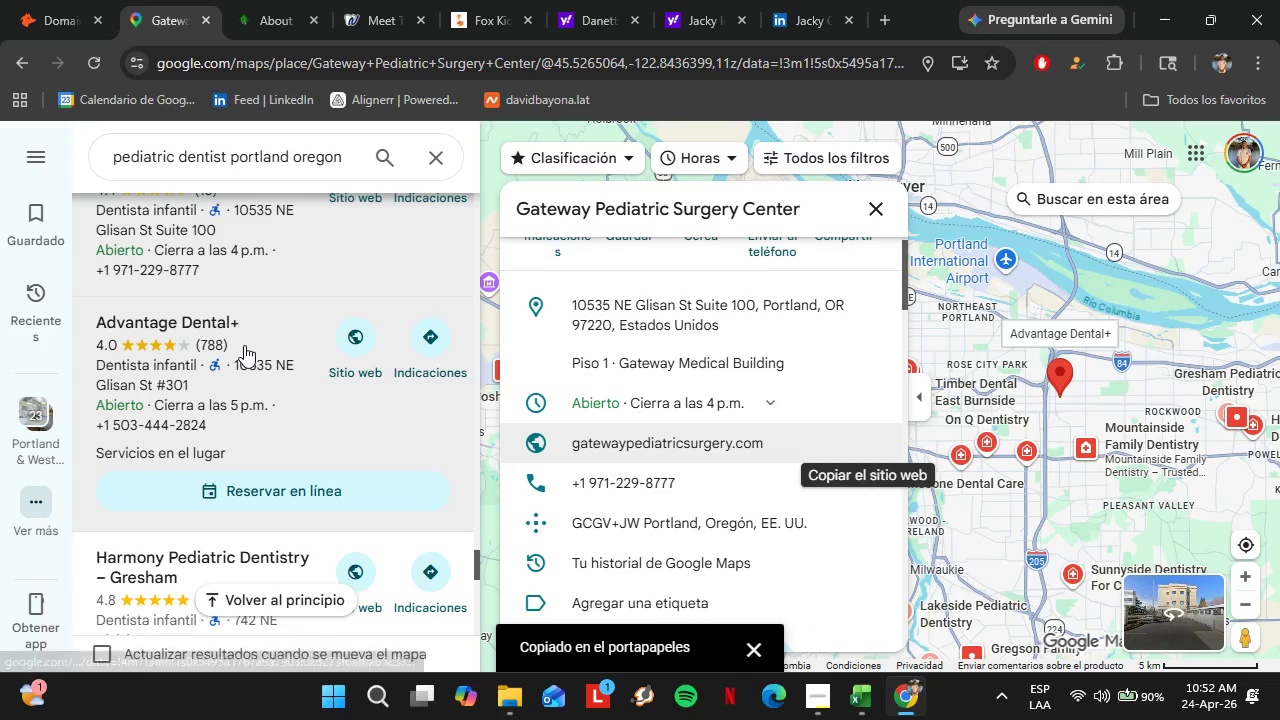 
left_click([244, 345])
 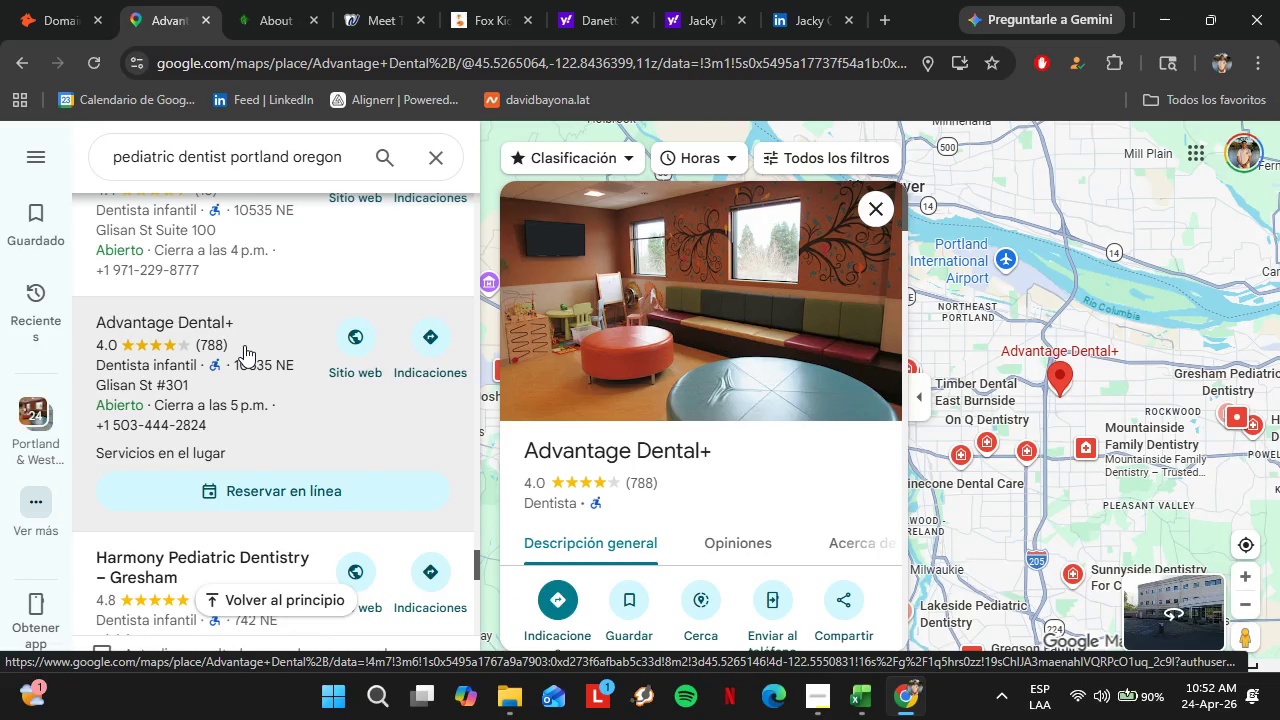 
wait(5.27)
 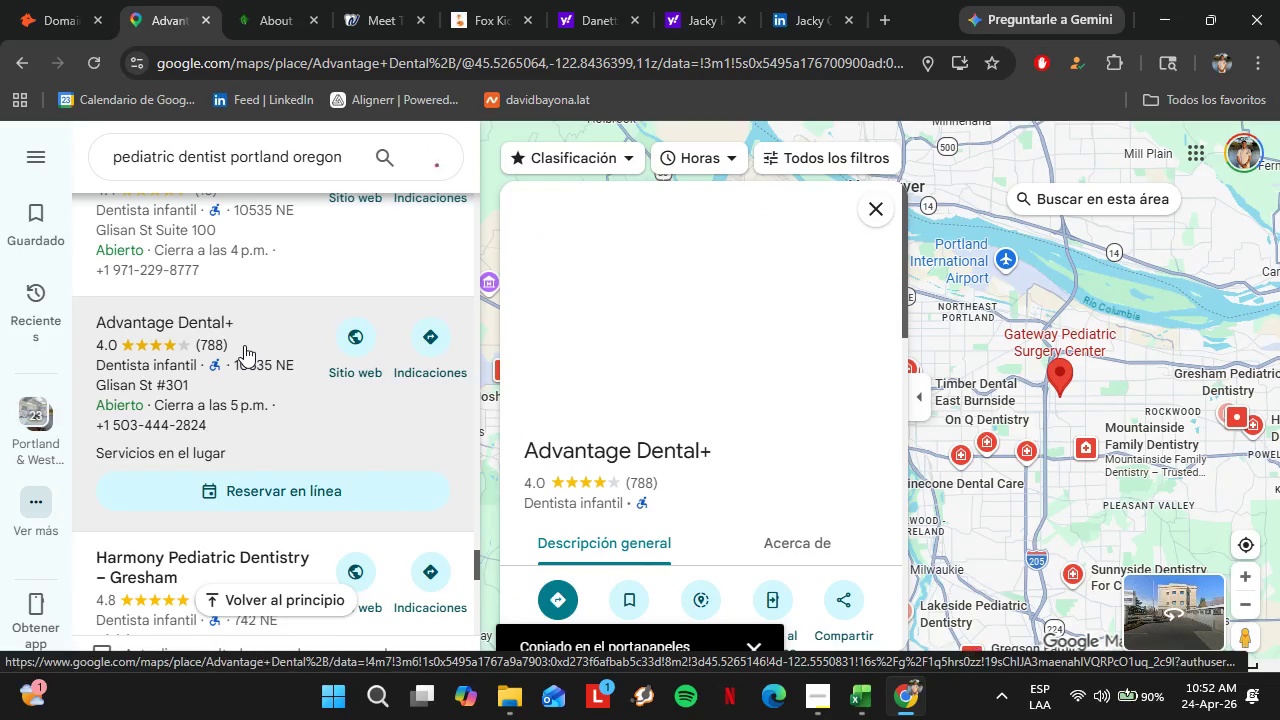 
scroll: coordinate [773, 374], scroll_direction: down, amount: 5.0
 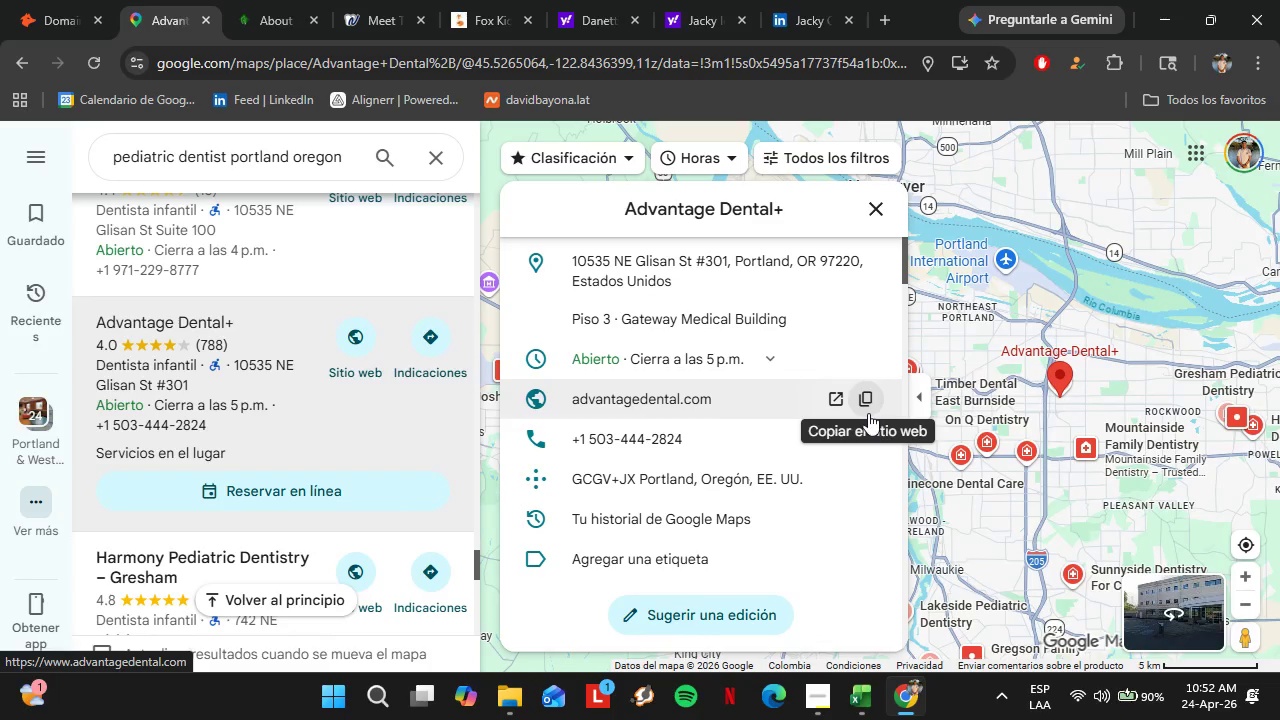 
left_click([867, 411])
 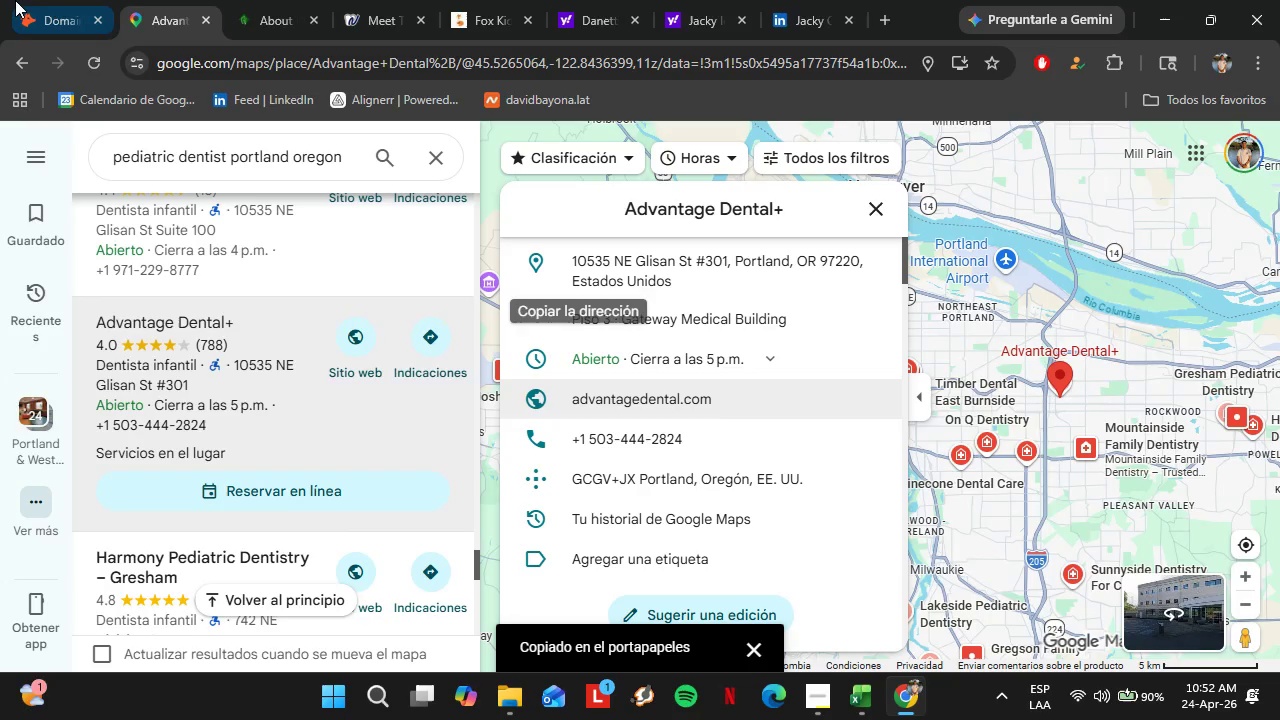 
left_click([39, 4])
 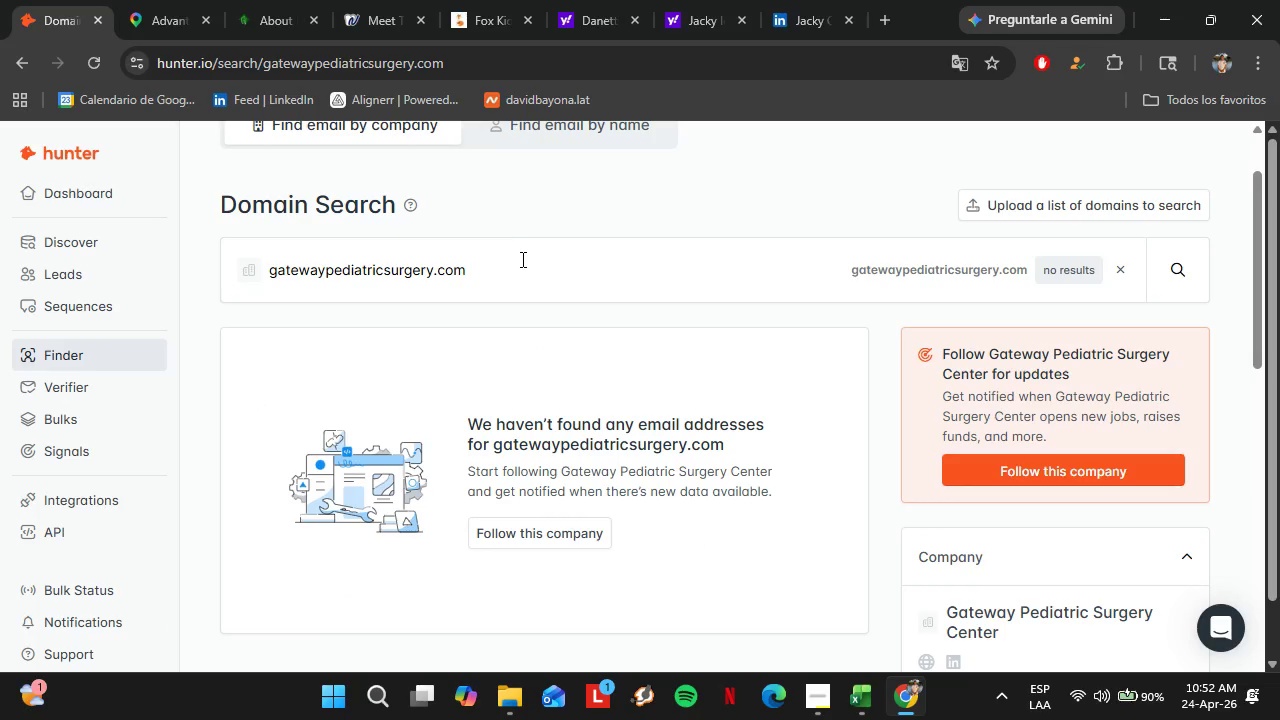 
left_click_drag(start_coordinate=[515, 259], to_coordinate=[228, 266])
 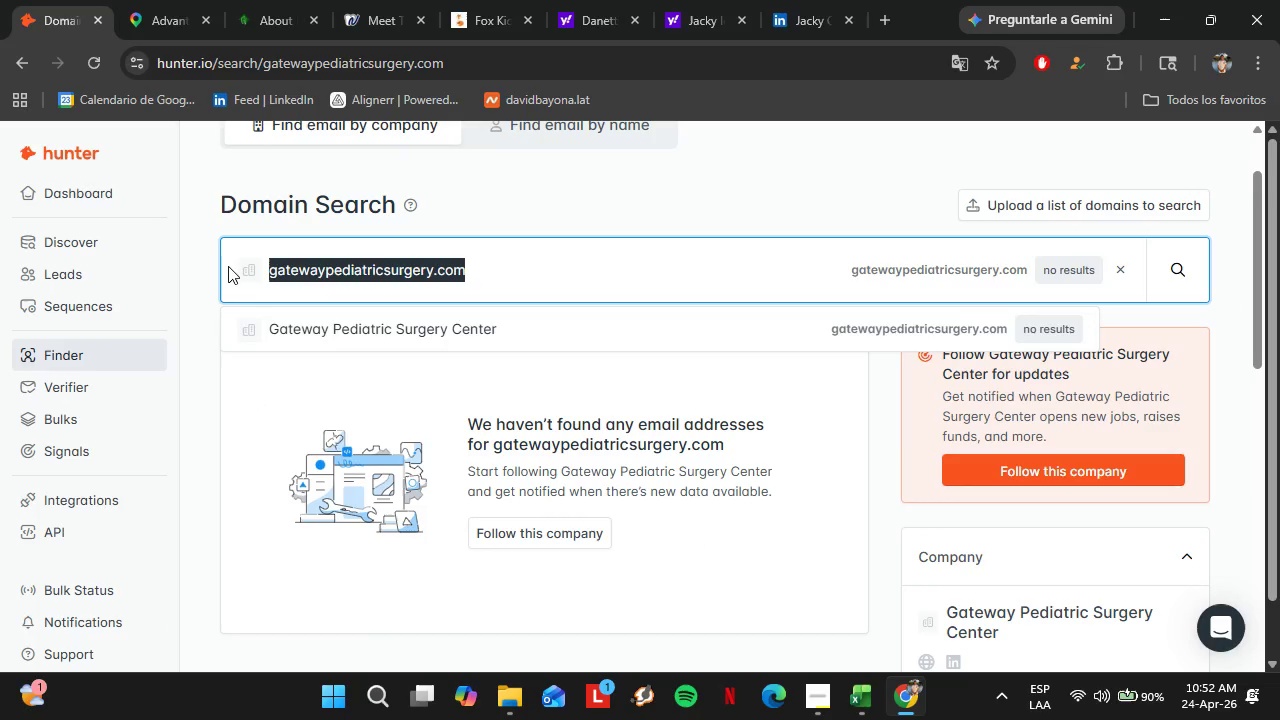 
key(Control+V)
 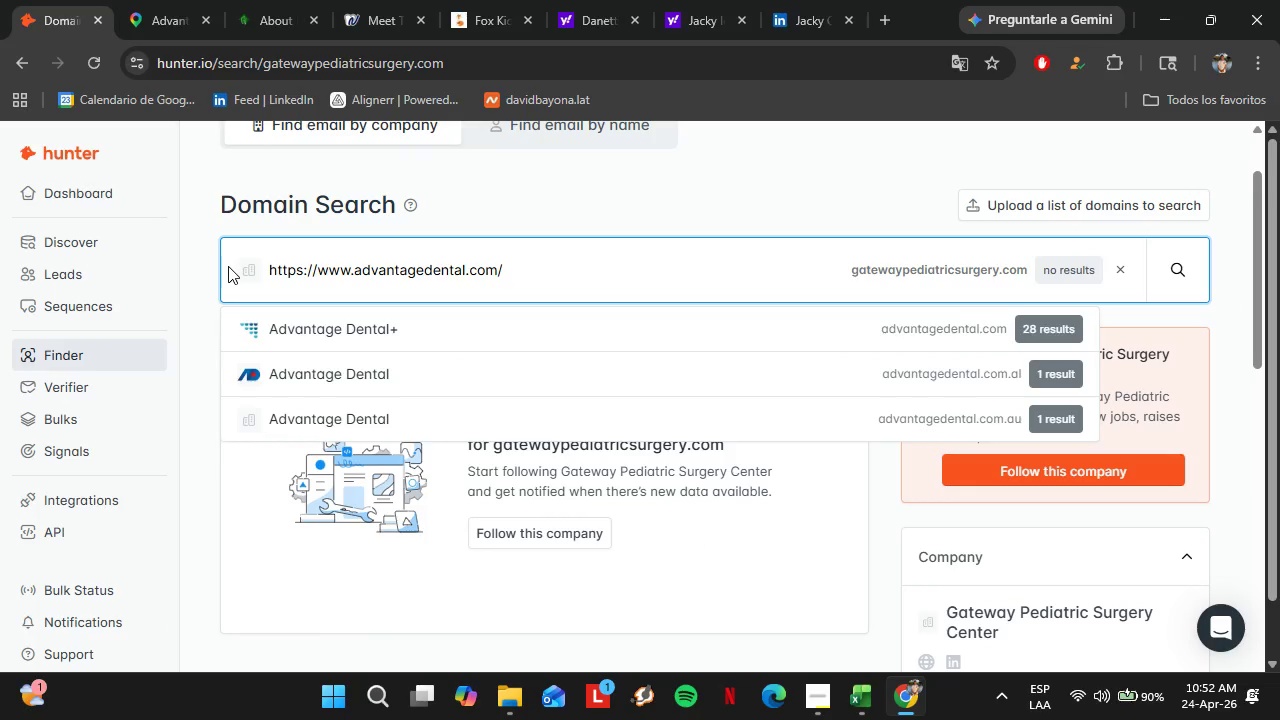 
key(Enter)
 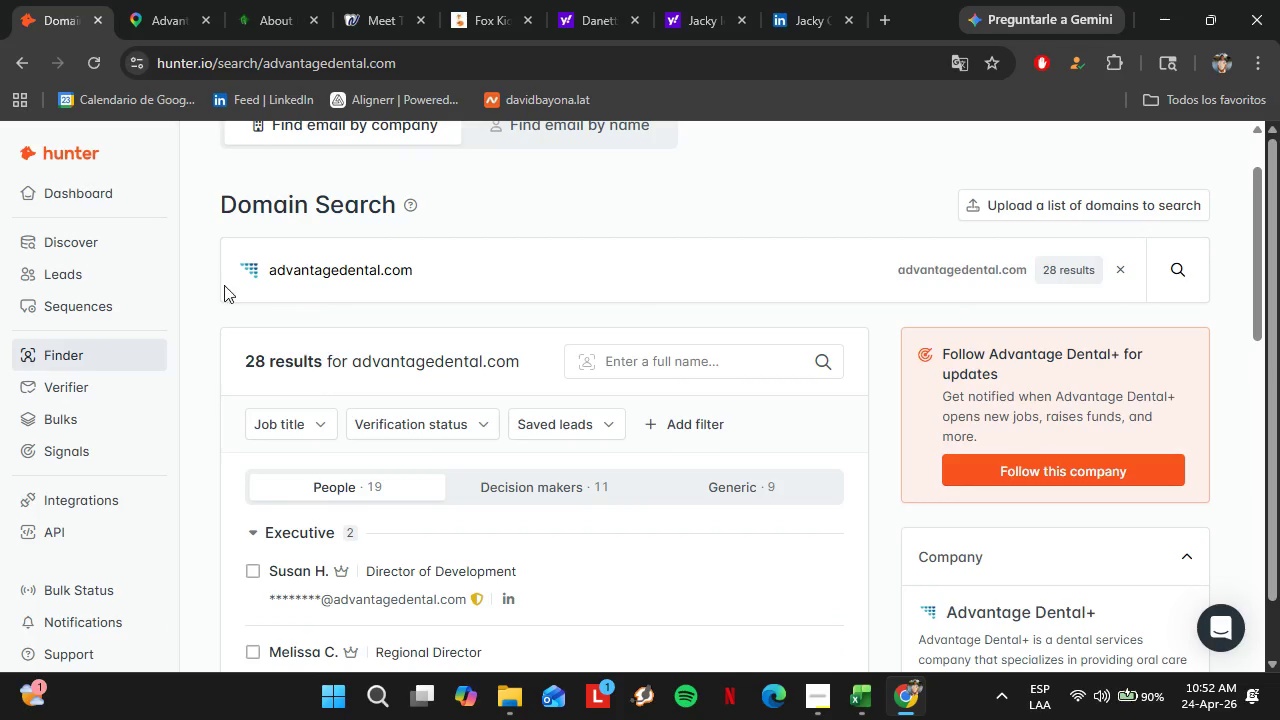 
scroll: coordinate [343, 418], scroll_direction: down, amount: 3.0
 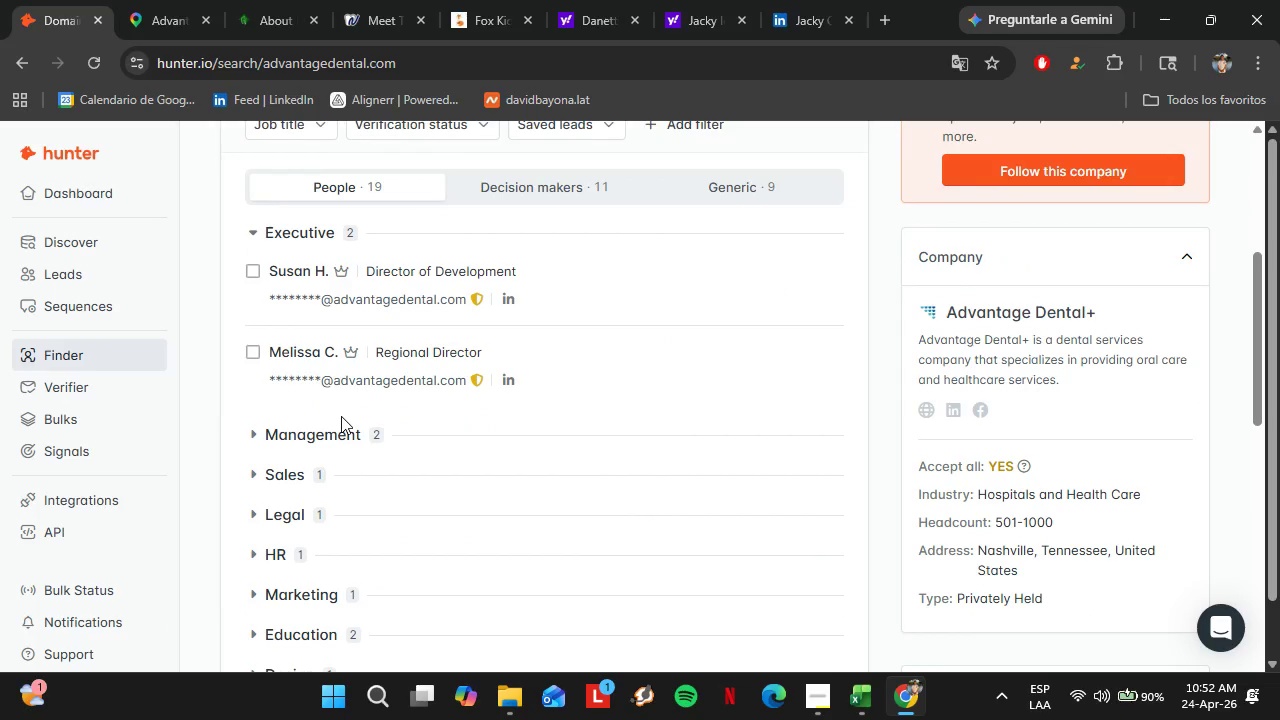 
left_click([331, 440])
 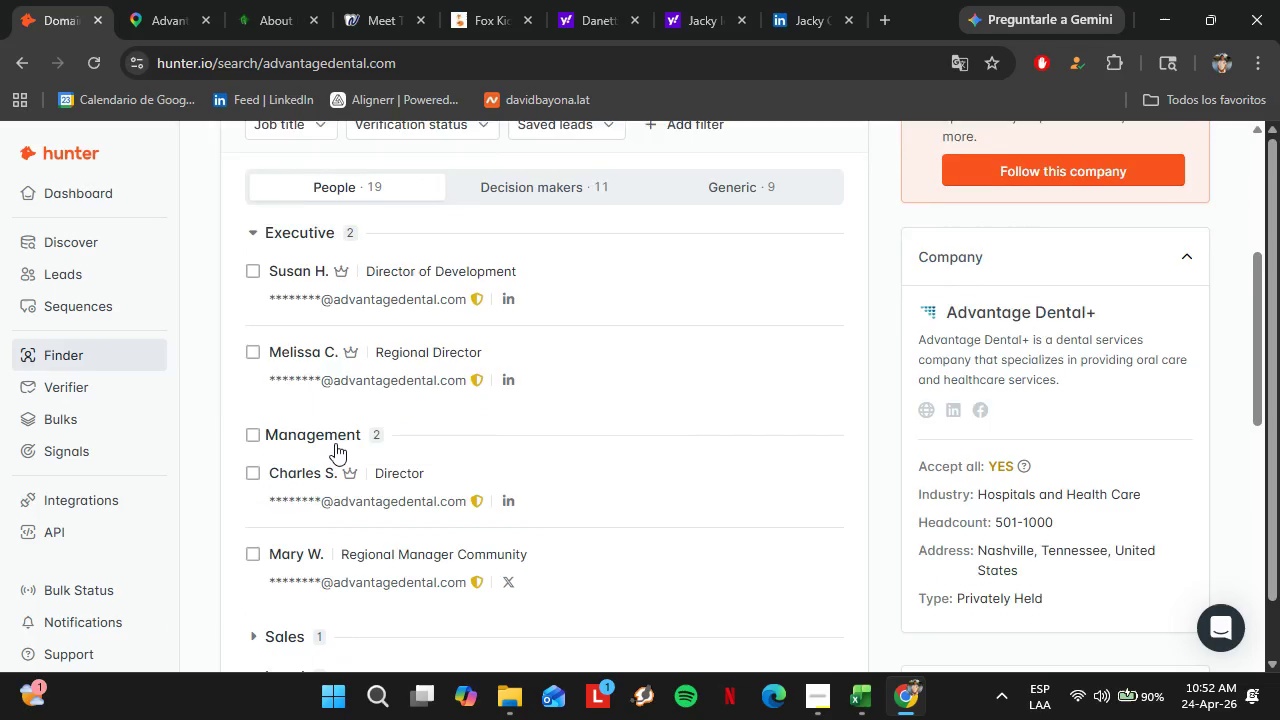 
scroll: coordinate [335, 443], scroll_direction: down, amount: 2.0
 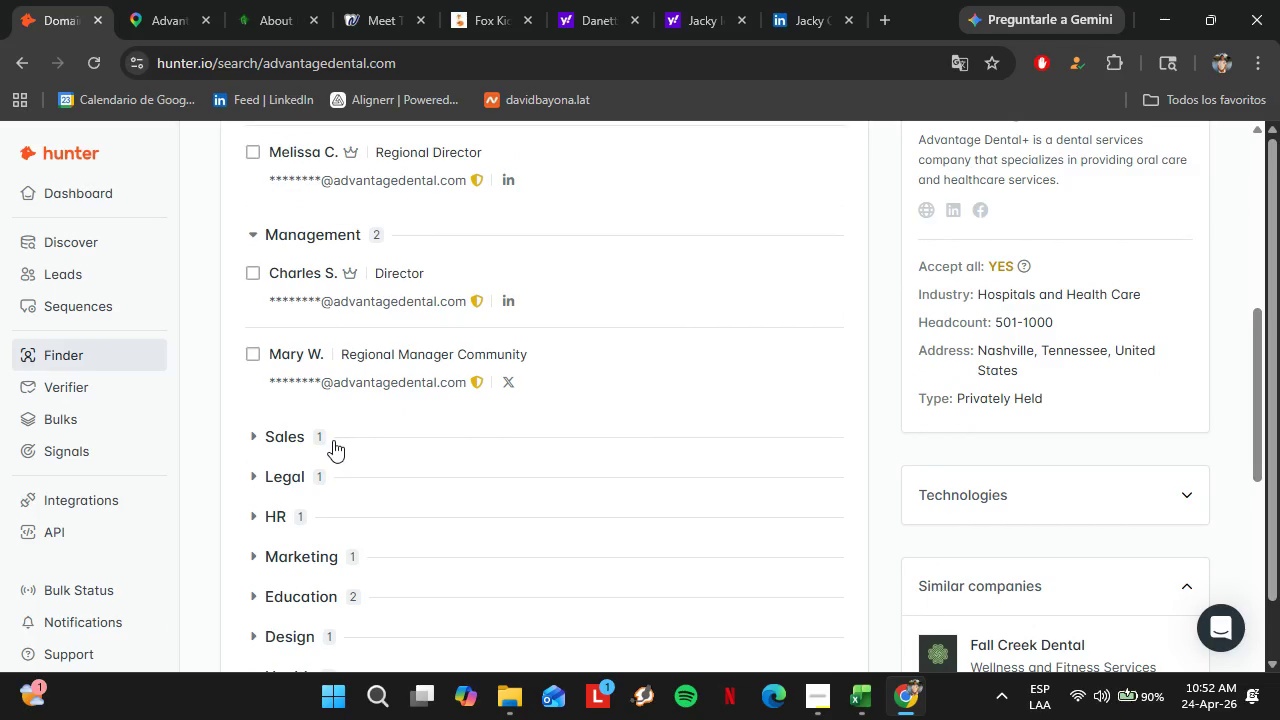 
left_click([165, 0])
 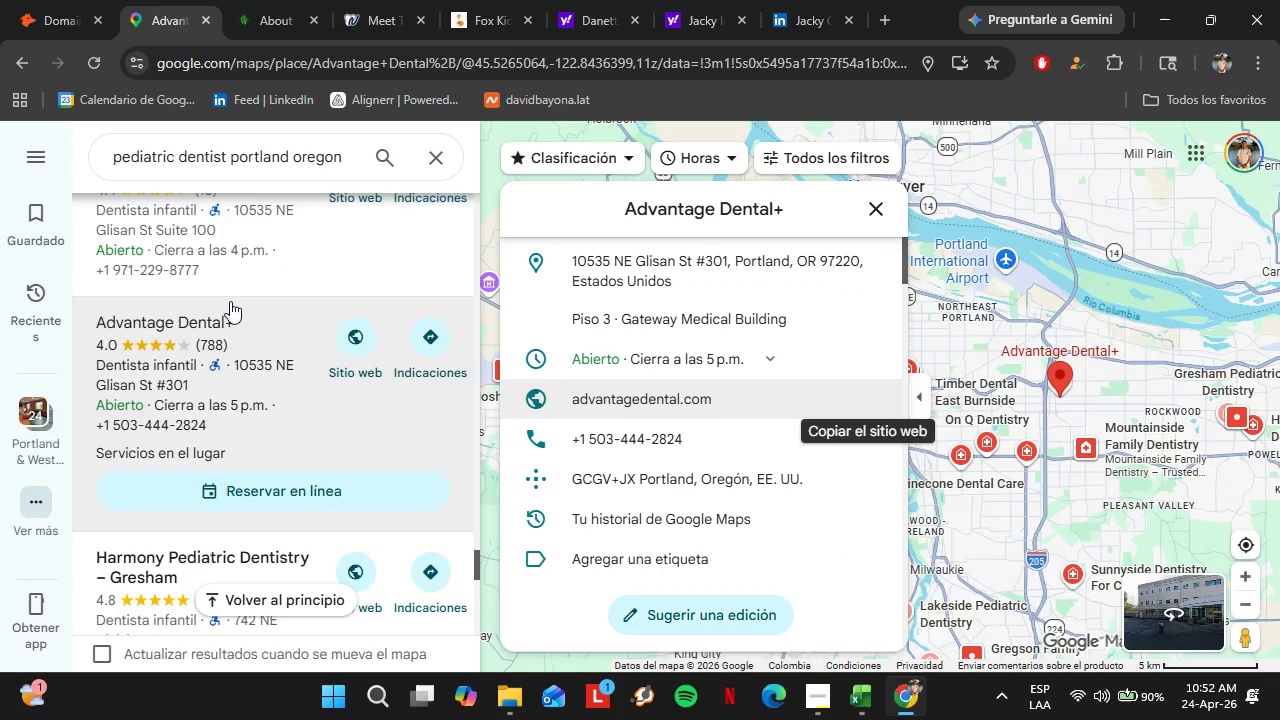 
scroll: coordinate [321, 371], scroll_direction: up, amount: 4.0
 